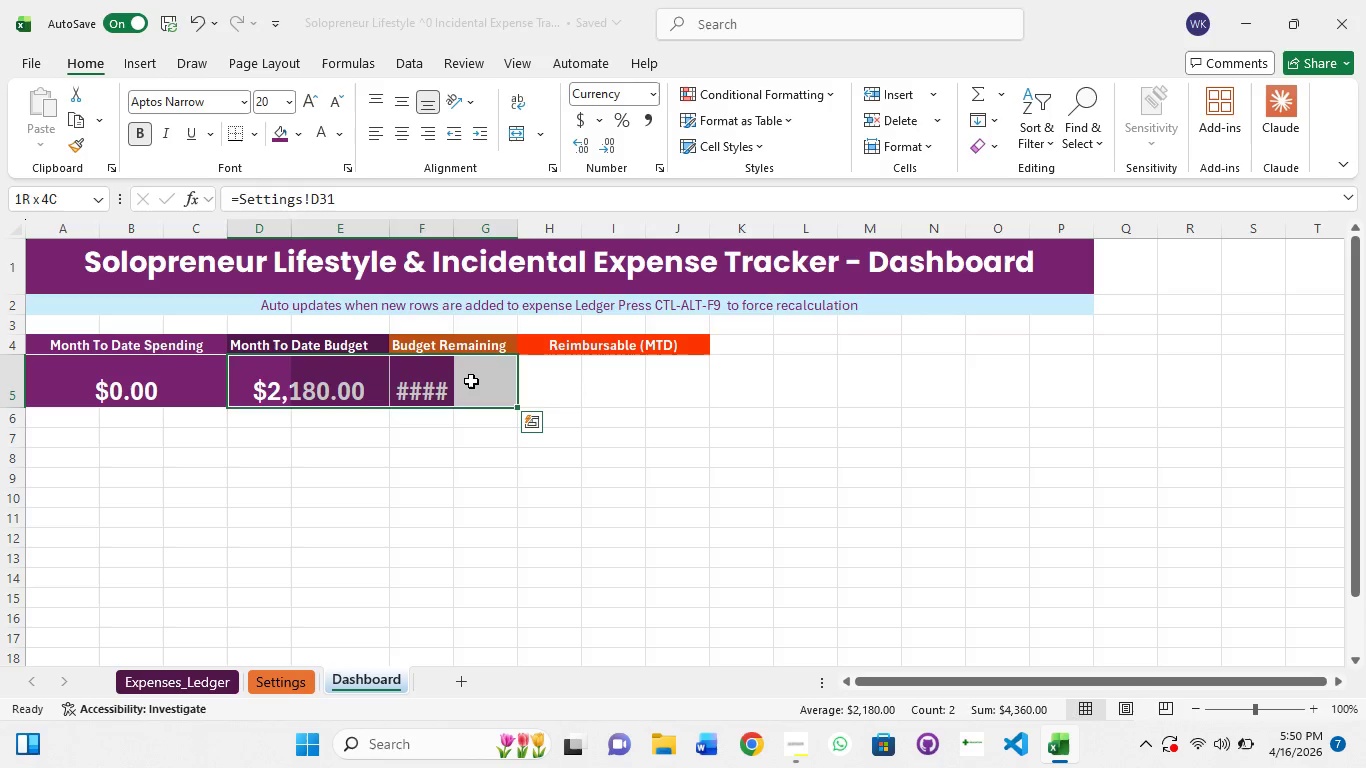 
left_click([471, 381])
 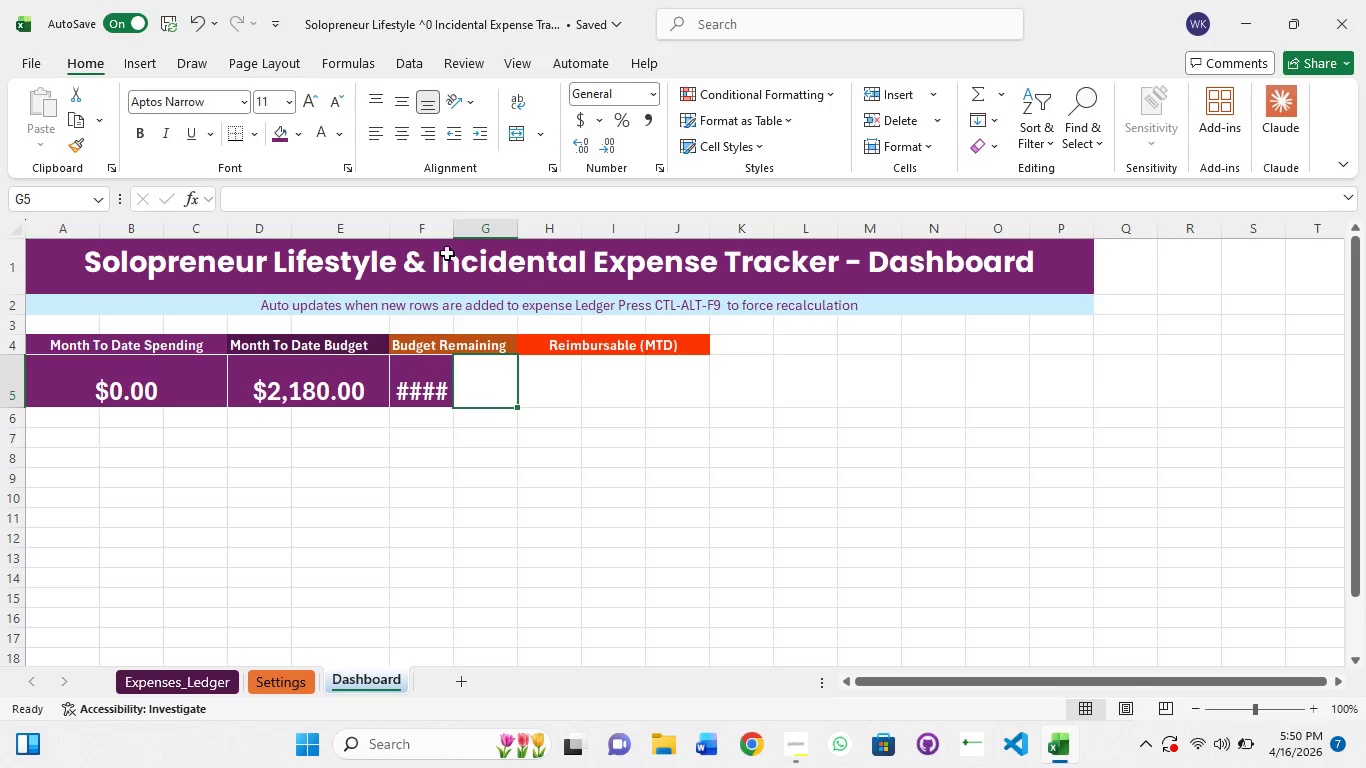 
left_click_drag(start_coordinate=[453, 229], to_coordinate=[517, 215])
 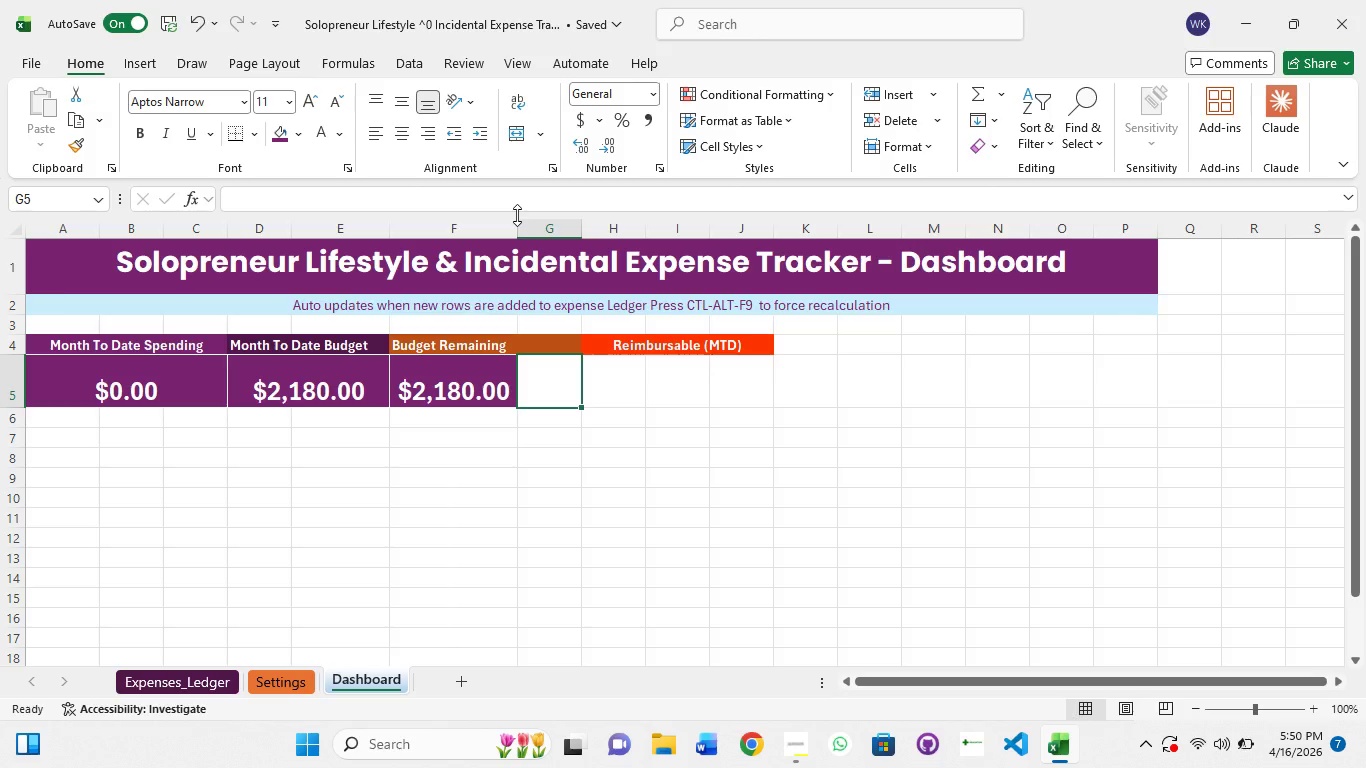 
hold_key(key=ControlLeft, duration=0.36)
 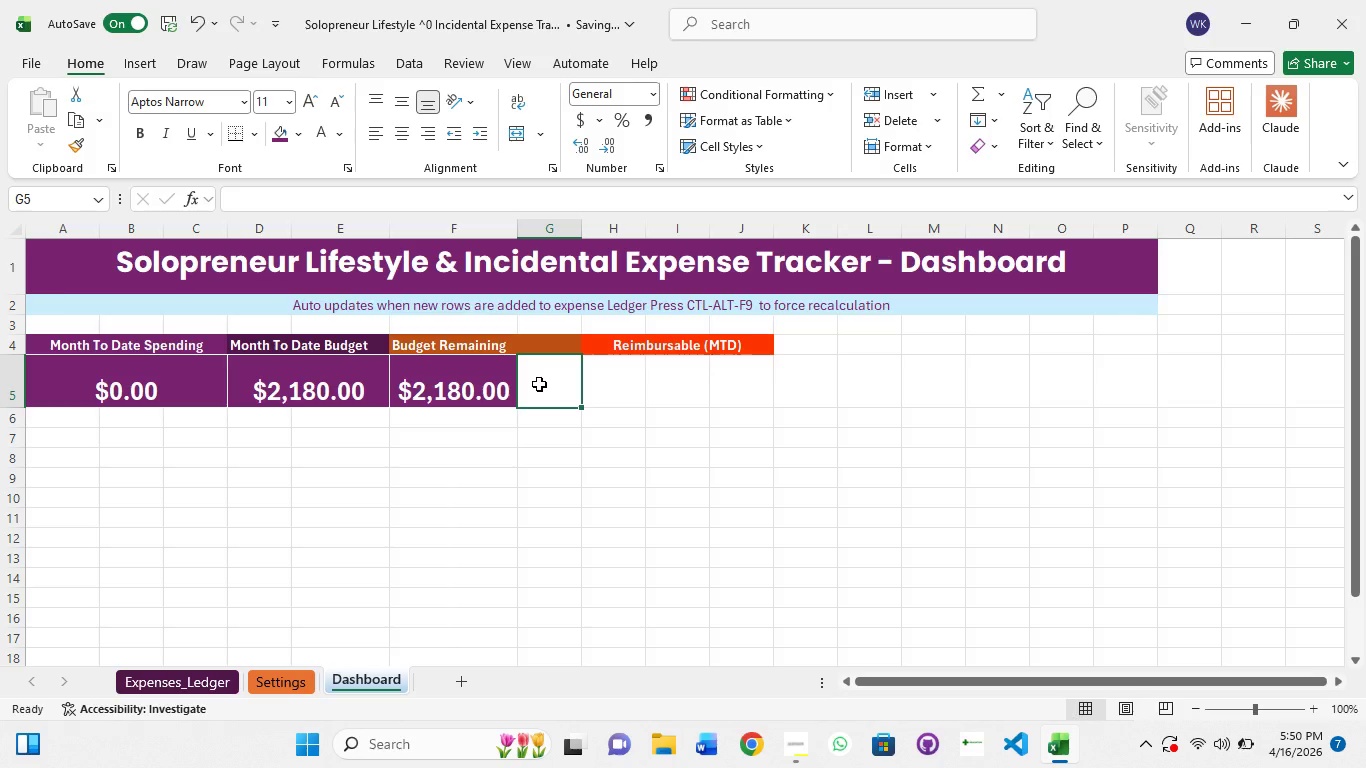 
key(Control+Z)
 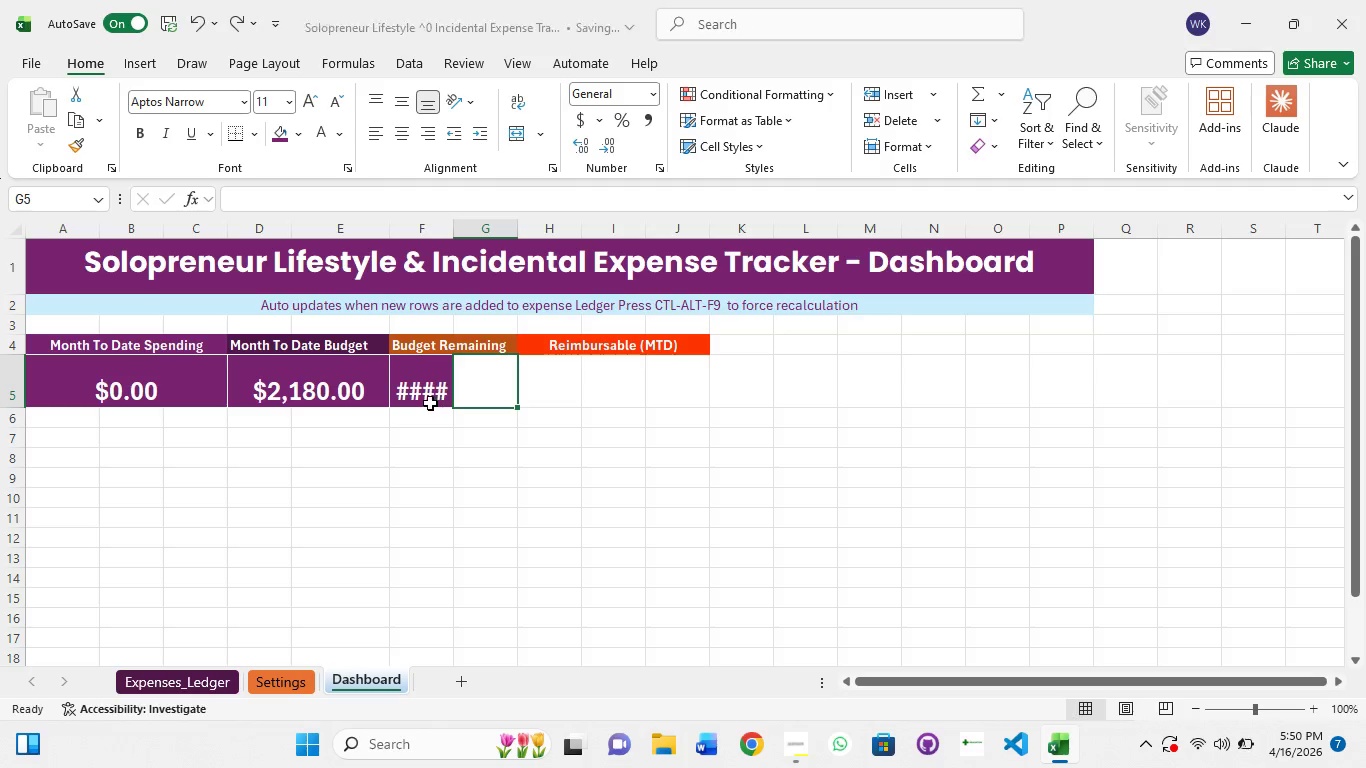 
hold_key(key=ControlLeft, duration=1.5)
 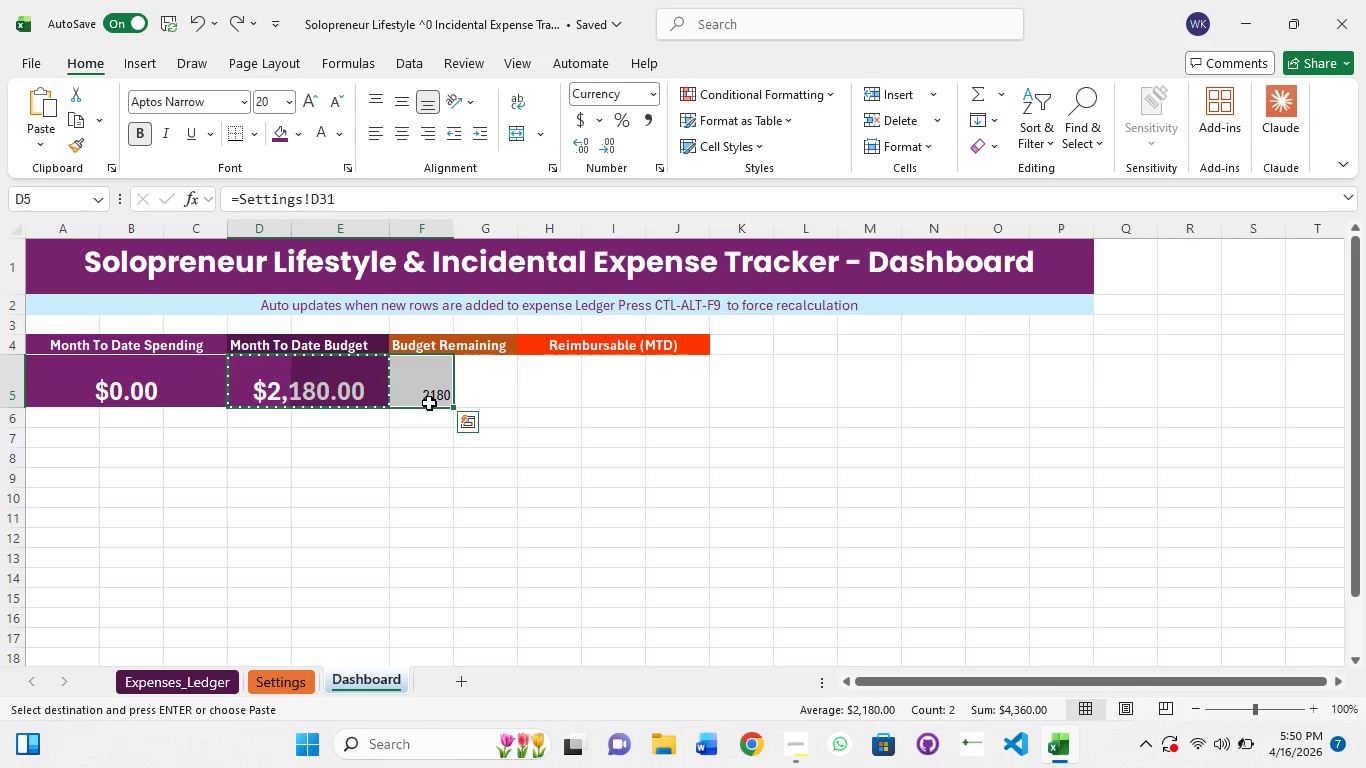 
key(Control+Z)
 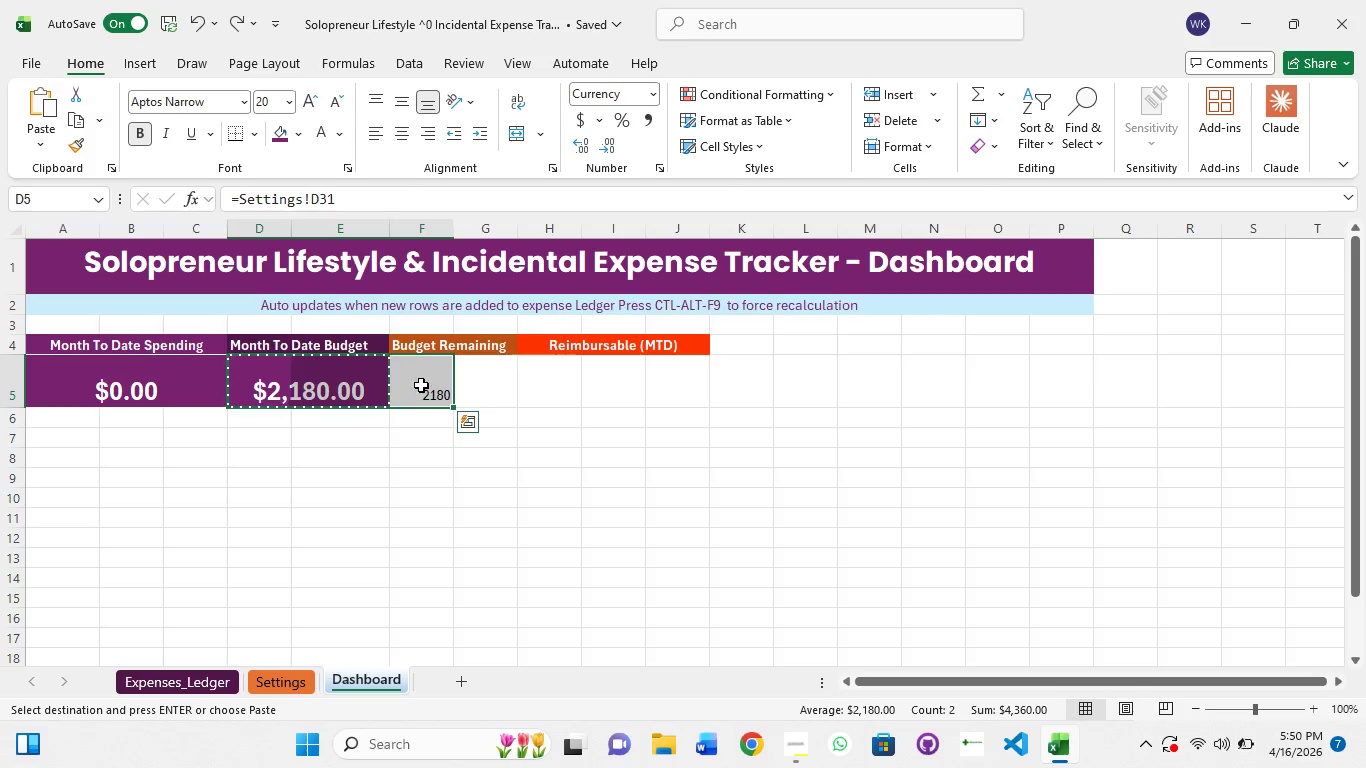 
left_click([421, 385])
 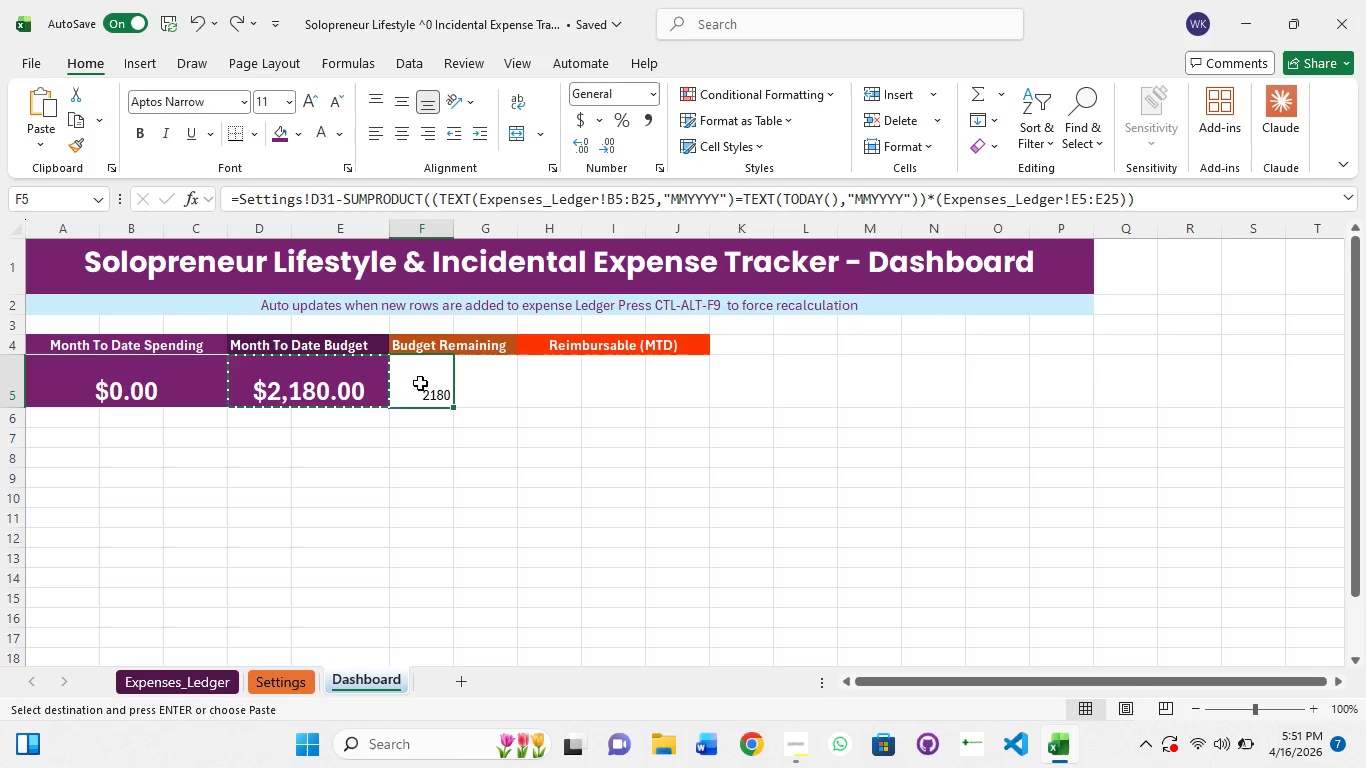 
hold_key(key=ShiftLeft, duration=0.39)
 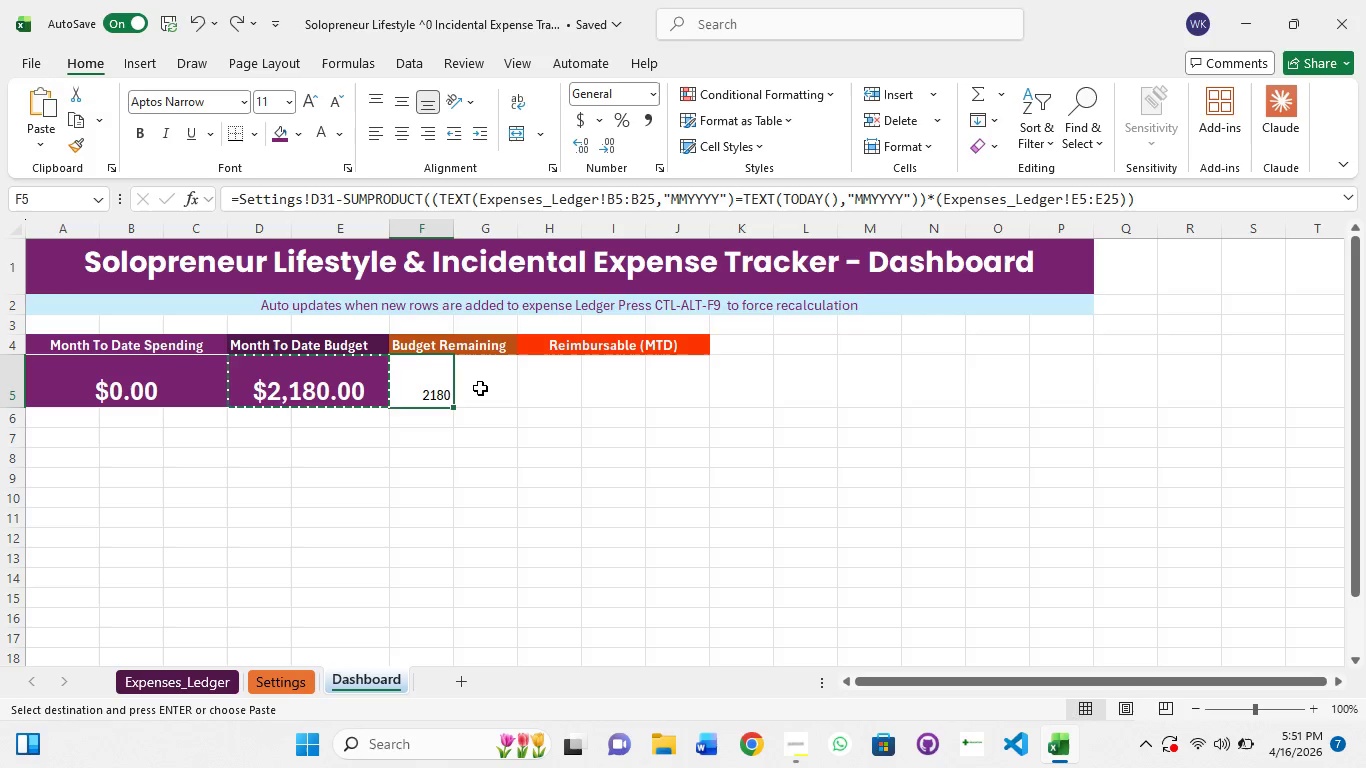 
hold_key(key=ShiftLeft, duration=0.8)
left_click([480, 388])
 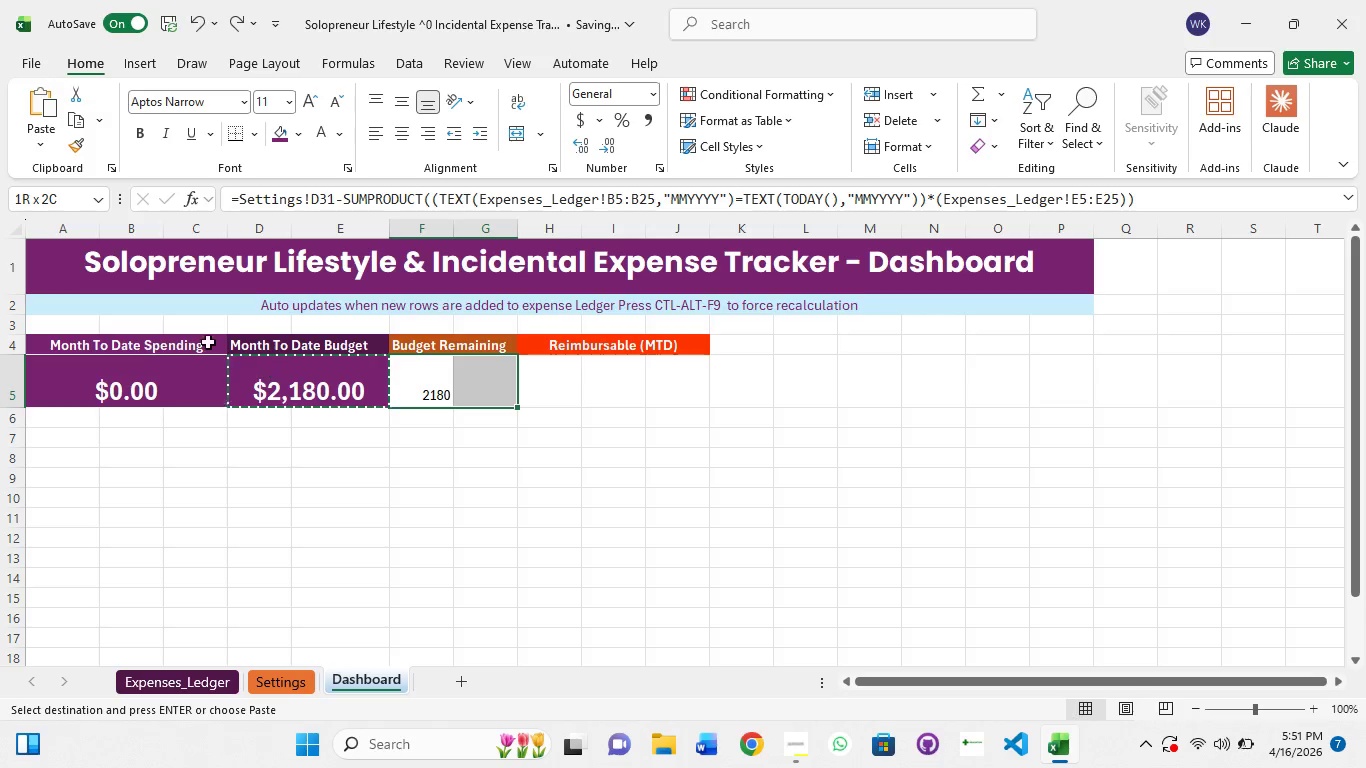 
left_click([72, 143])
 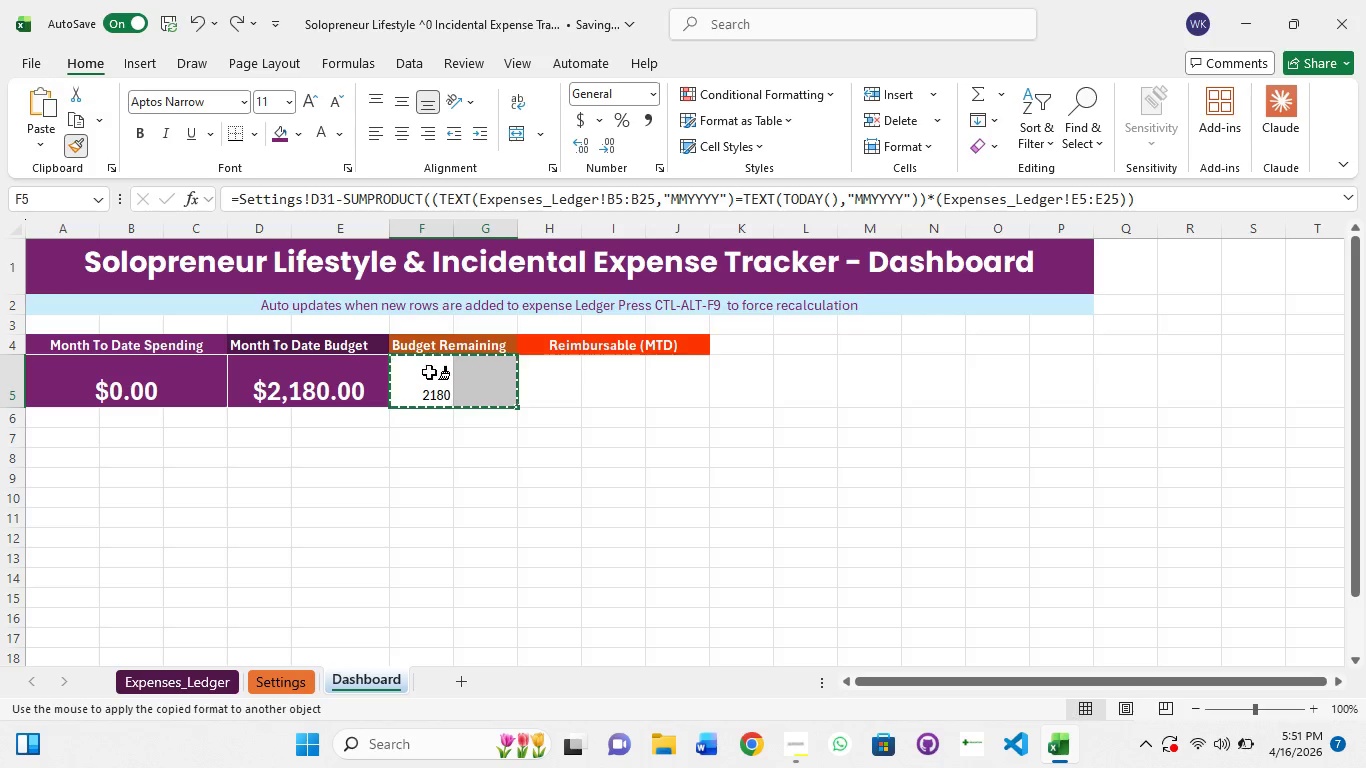 
left_click([430, 378])
 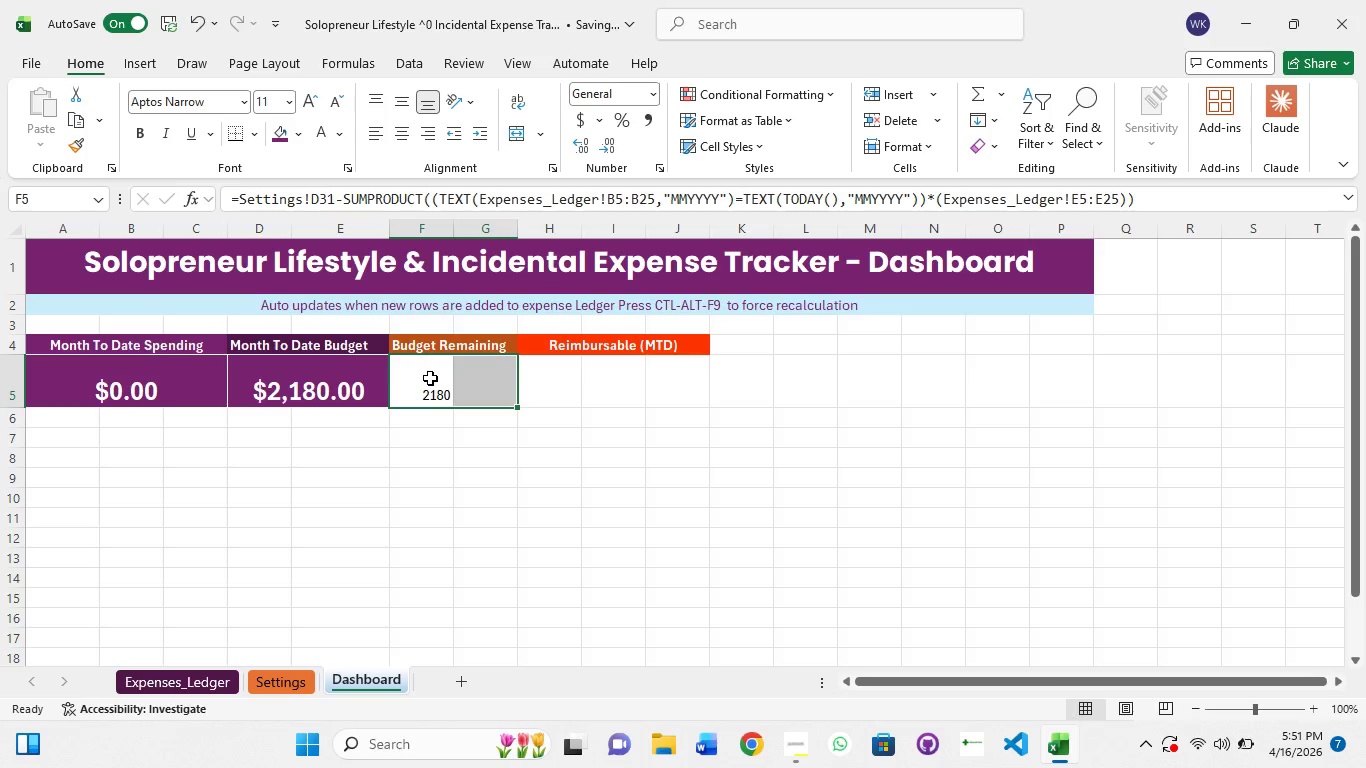 
left_click([430, 378])
 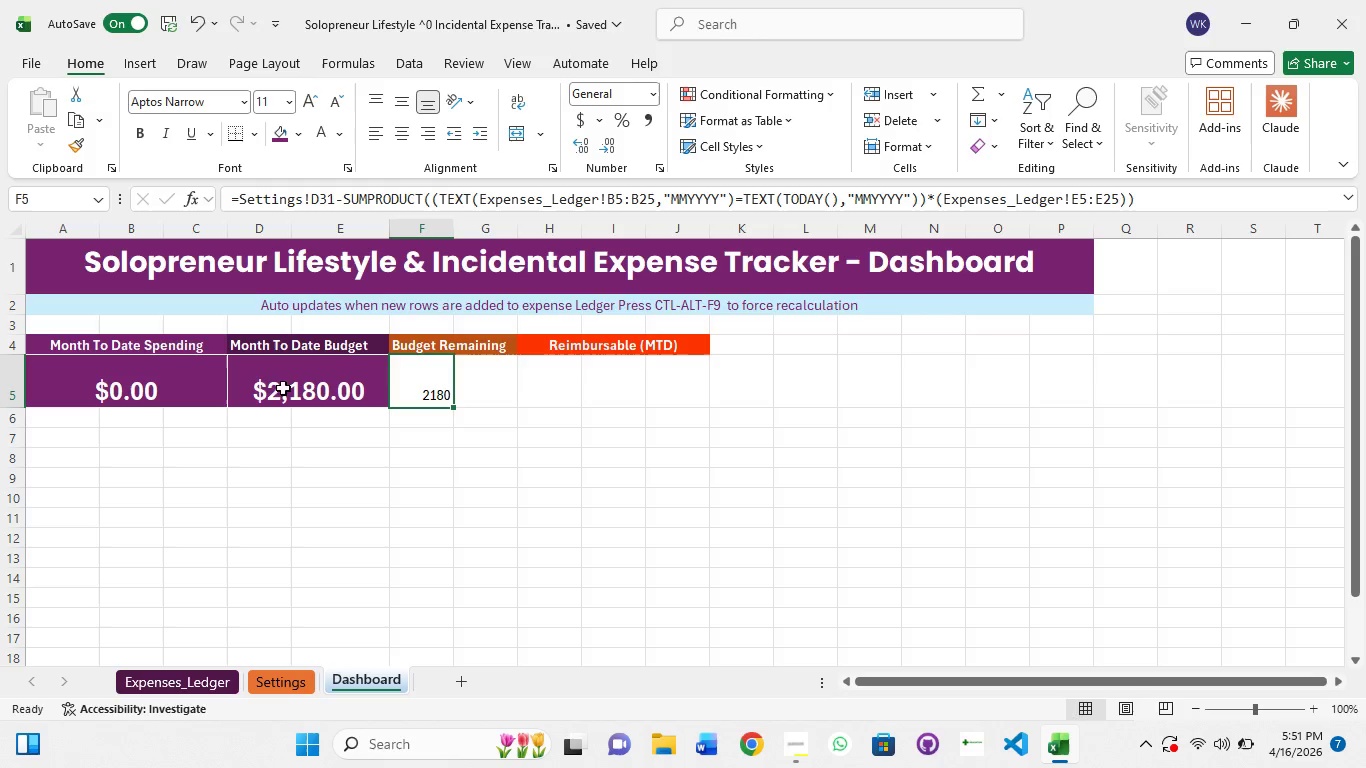 
hold_key(key=ShiftLeft, duration=1.02)
left_click([266, 388])
 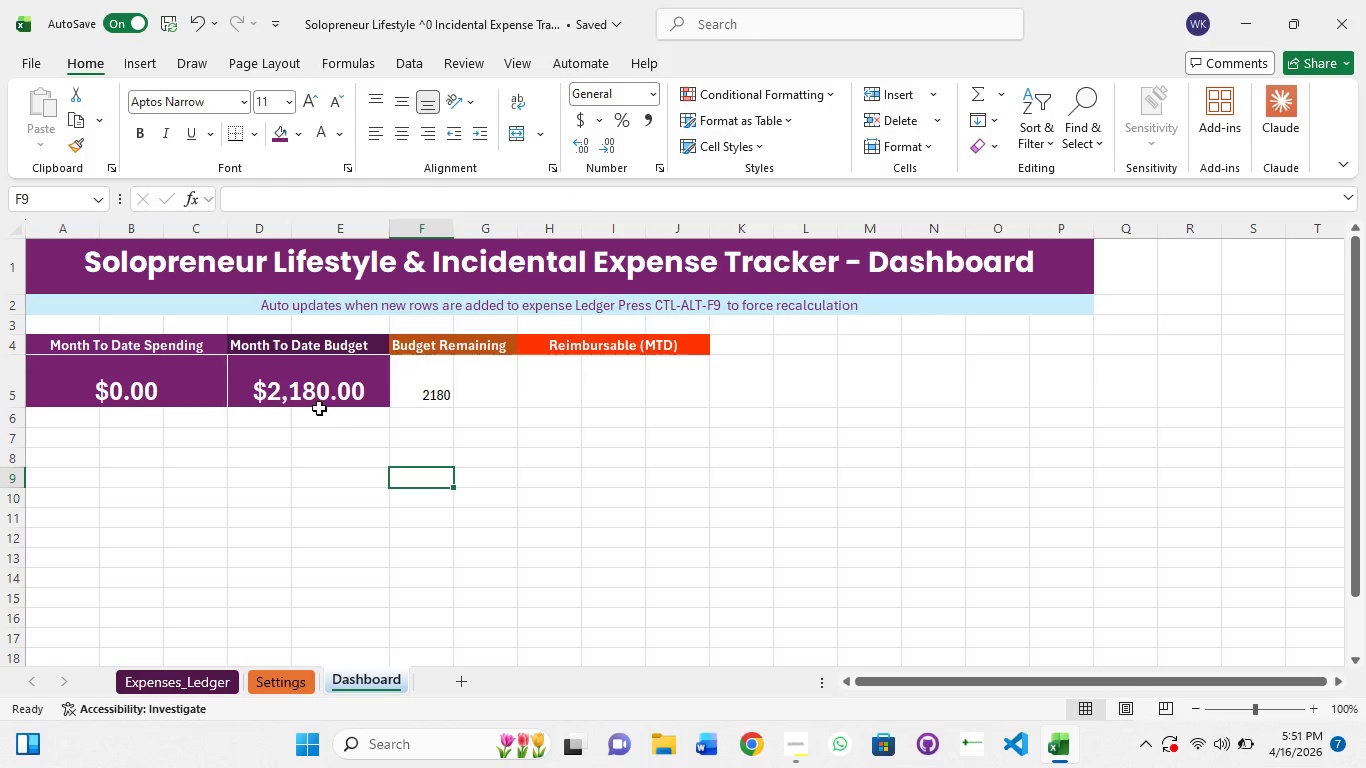 
hold_key(key=ShiftLeft, duration=0.84)
left_click([279, 384])
 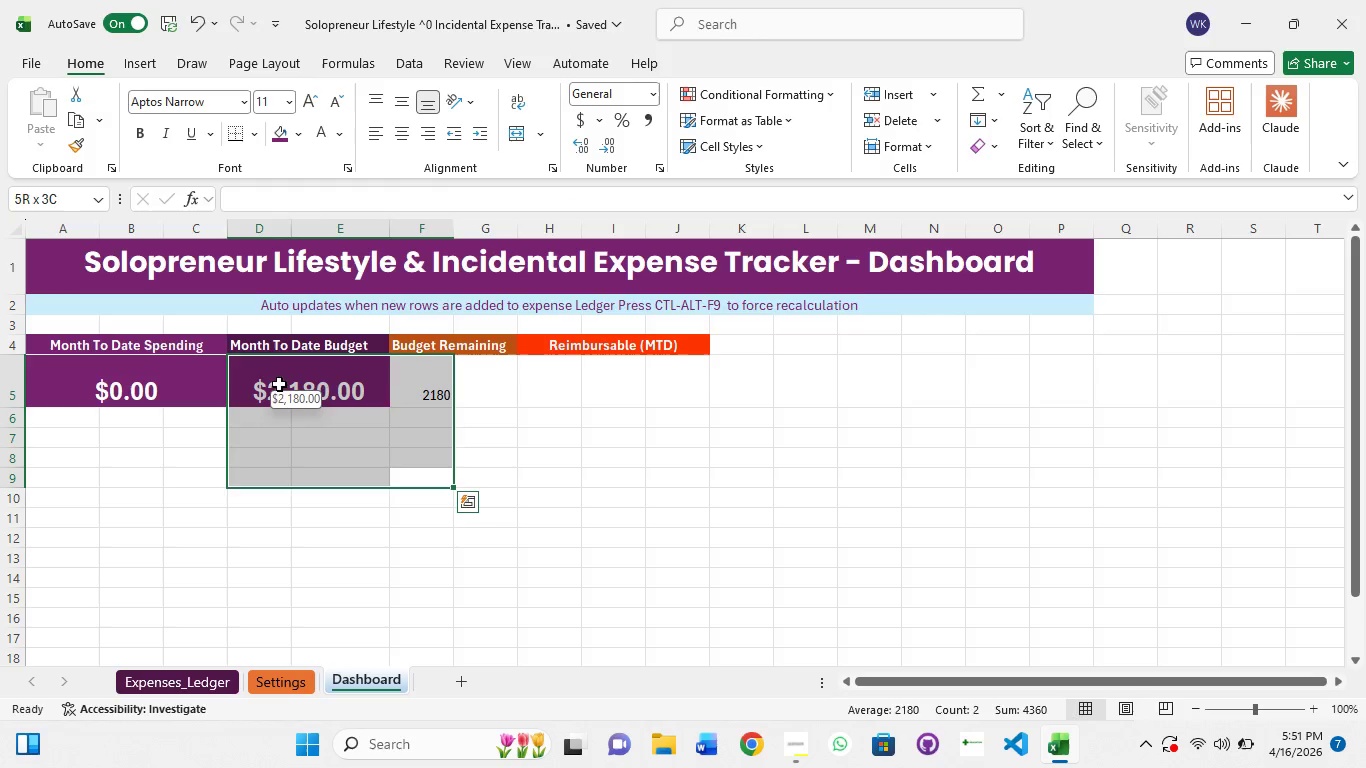 
hold_key(key=ShiftLeft, duration=0.95)
left_click([355, 392])
 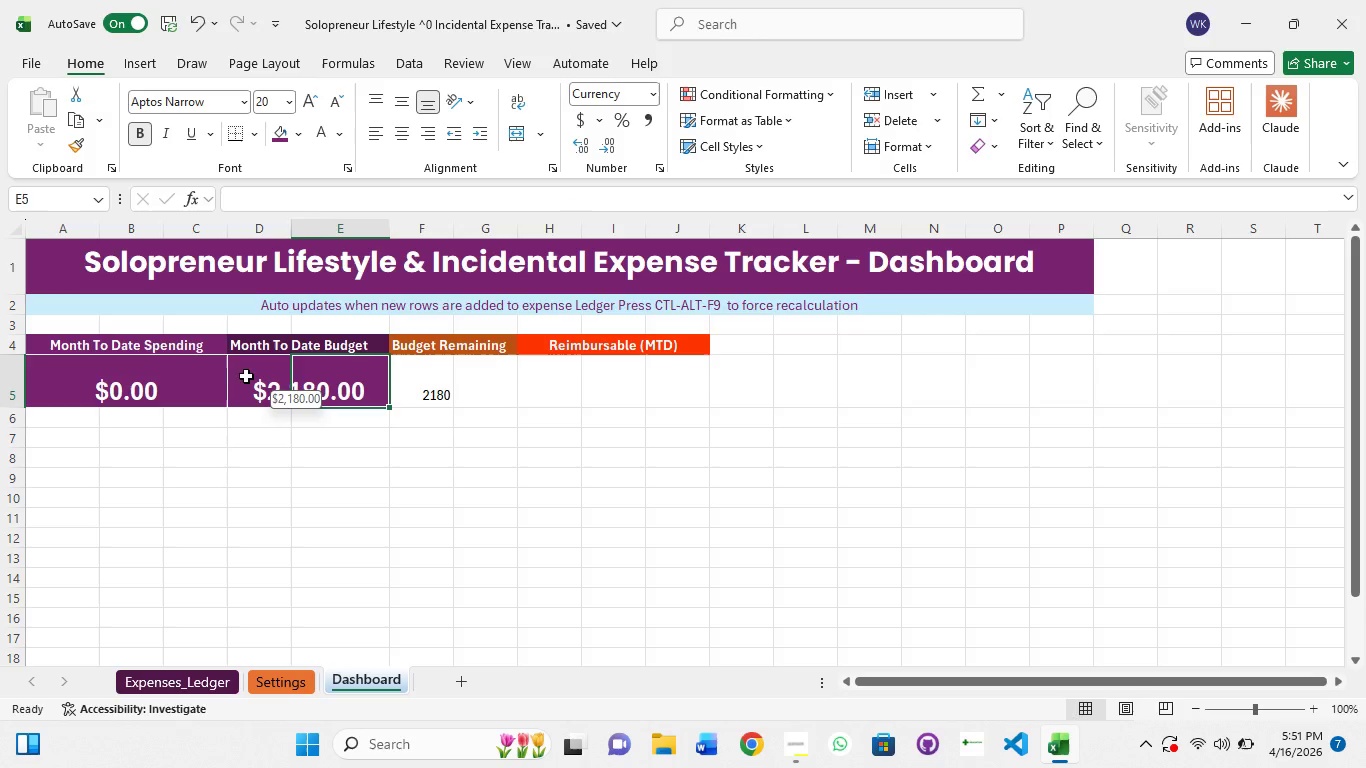 
left_click([246, 376])
 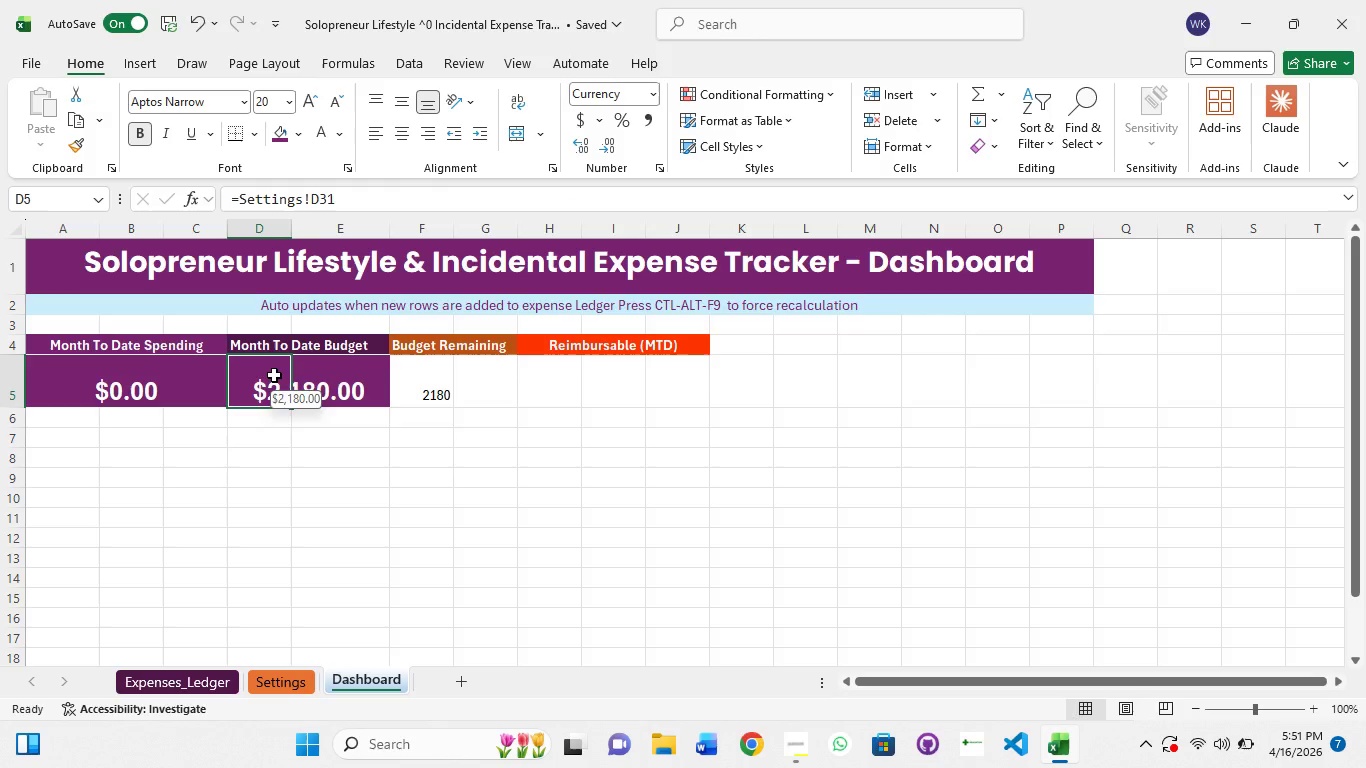 
hold_key(key=ShiftLeft, duration=0.81)
left_click([325, 378])
 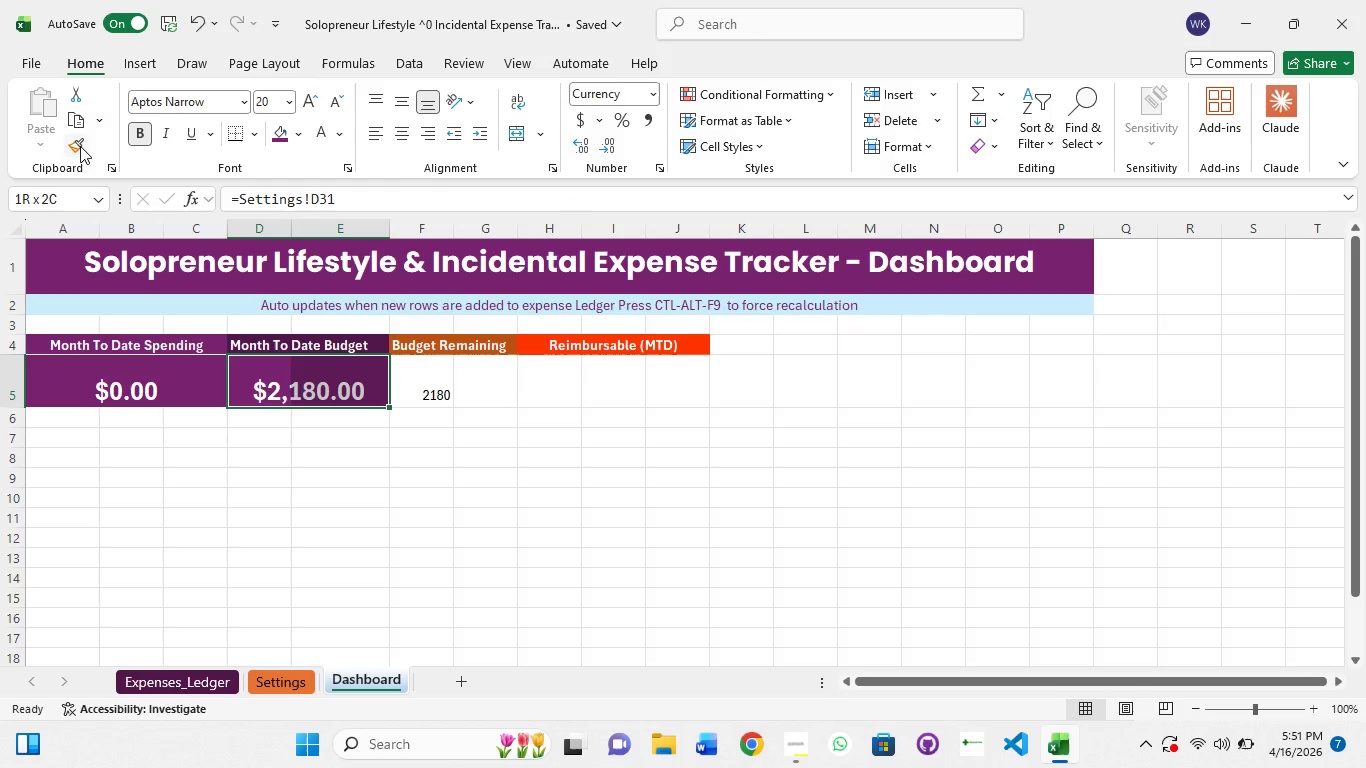 
left_click([76, 138])
 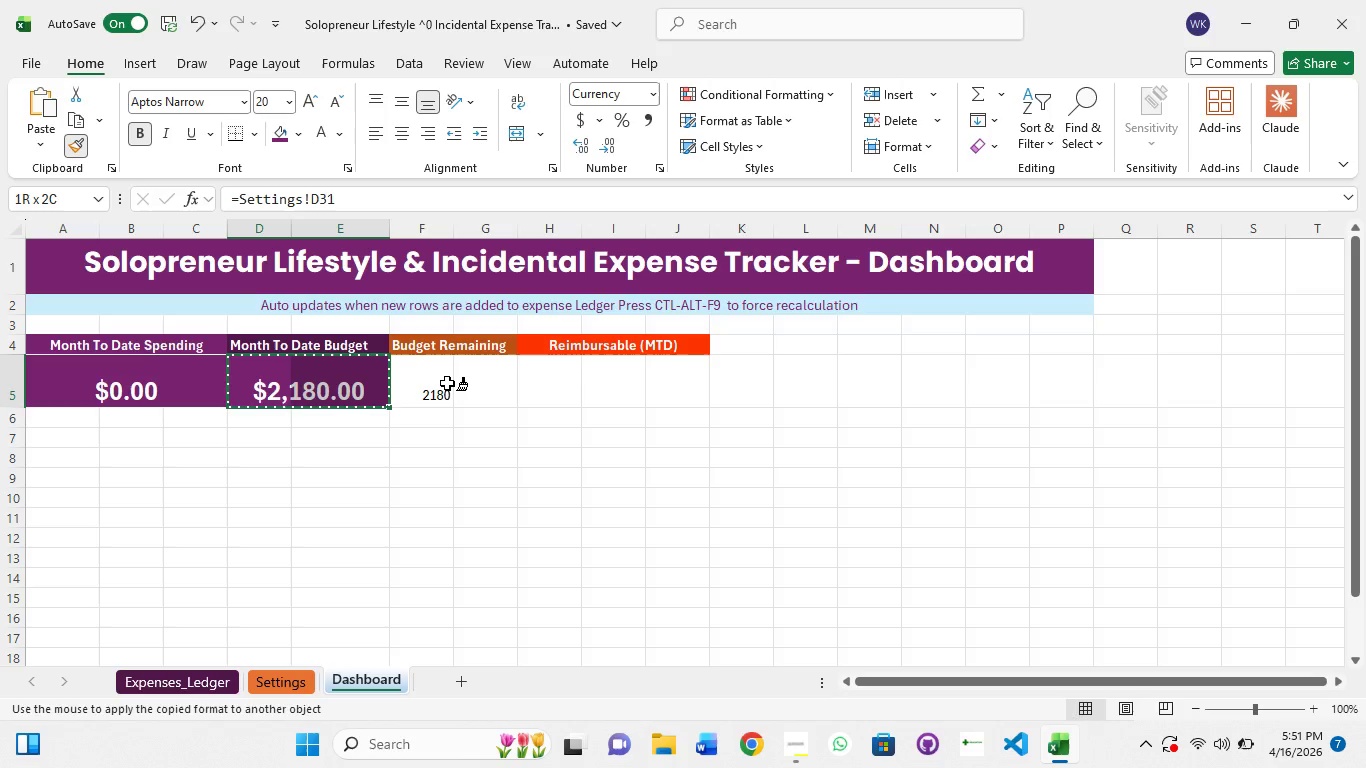 
hold_key(key=ShiftLeft, duration=1.5)
left_click([426, 383])
 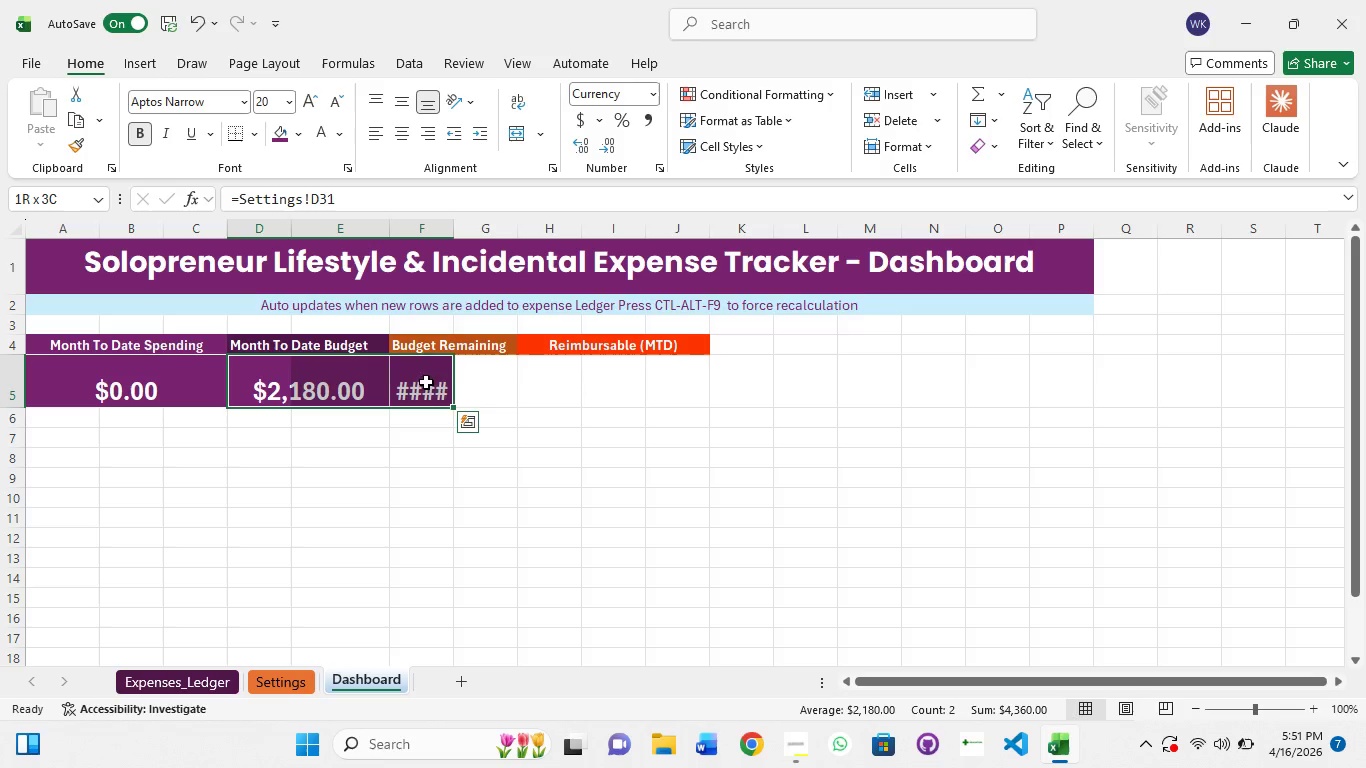 
hold_key(key=ShiftLeft, duration=1.52)
left_click([481, 382])
 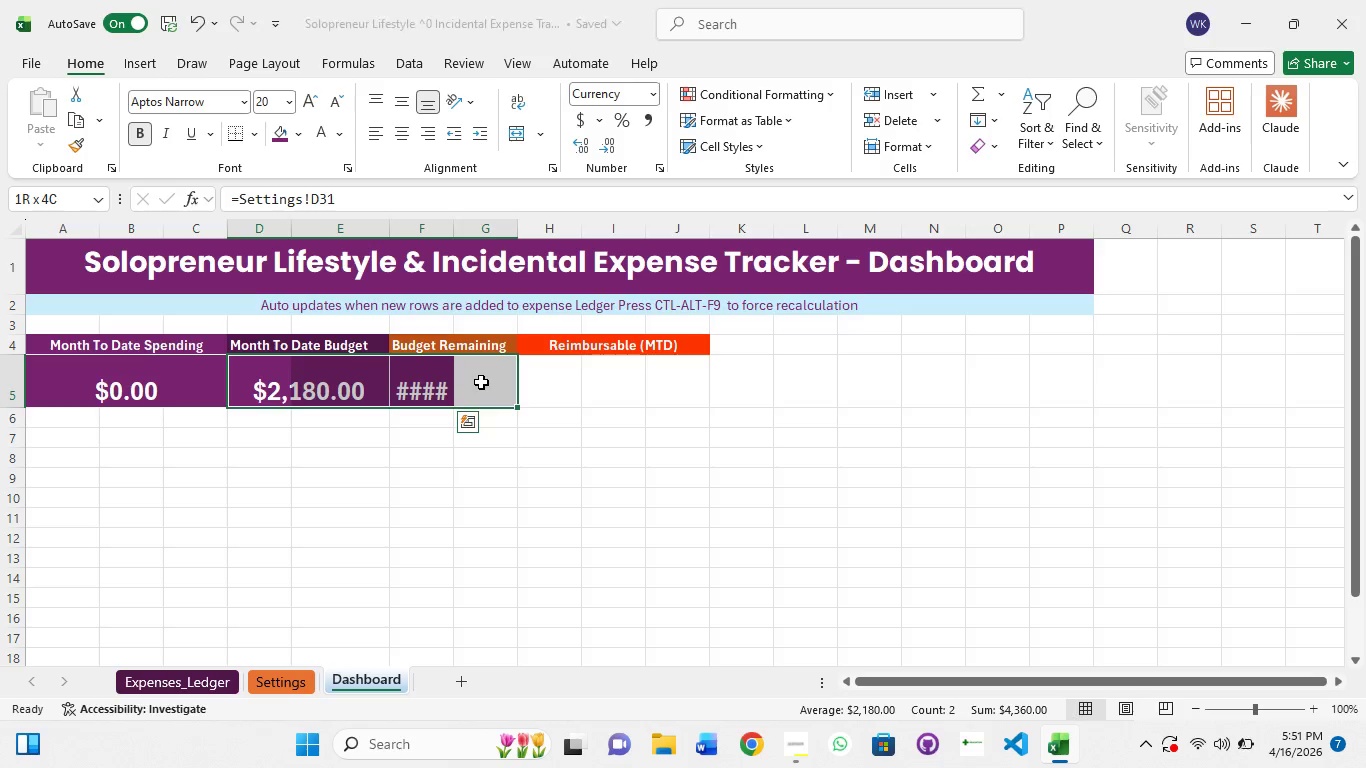 
key(Shift+ShiftLeft)
 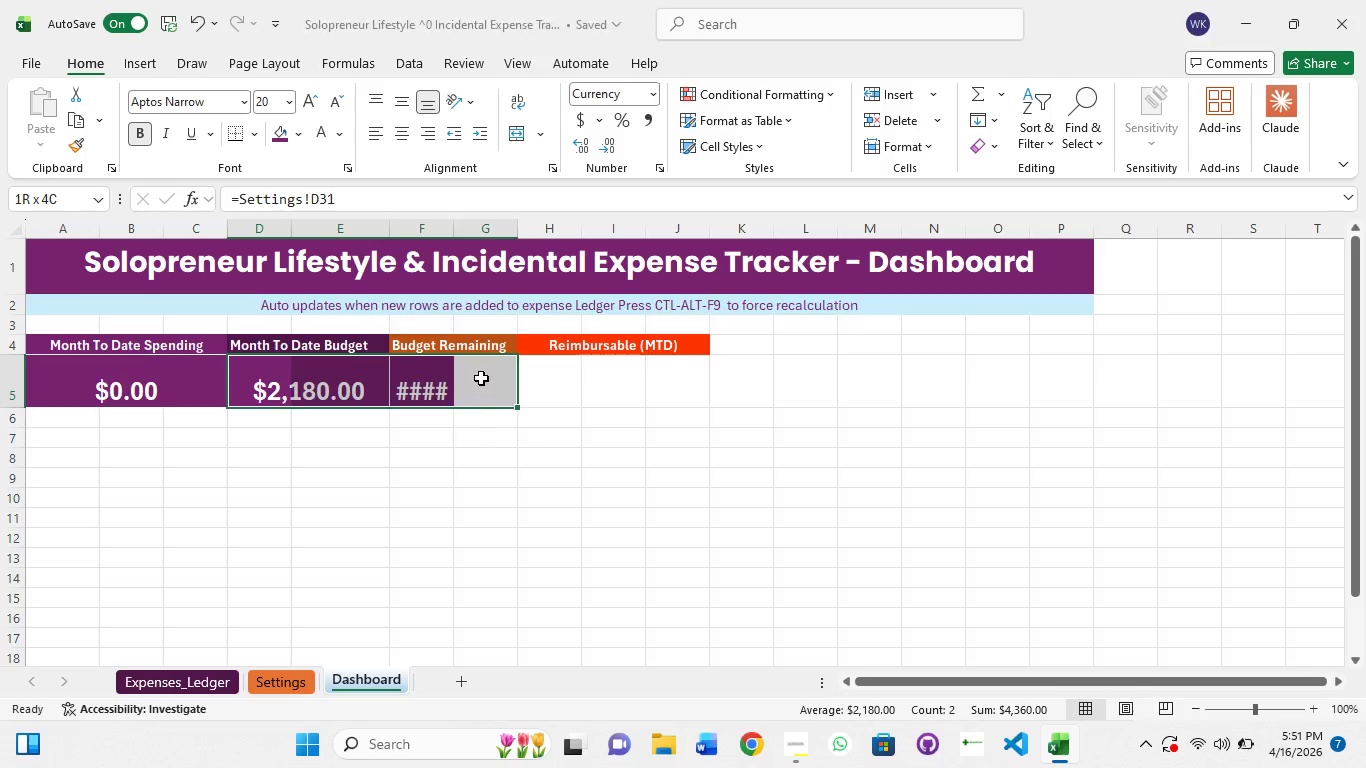 
key(Shift+ShiftLeft)
 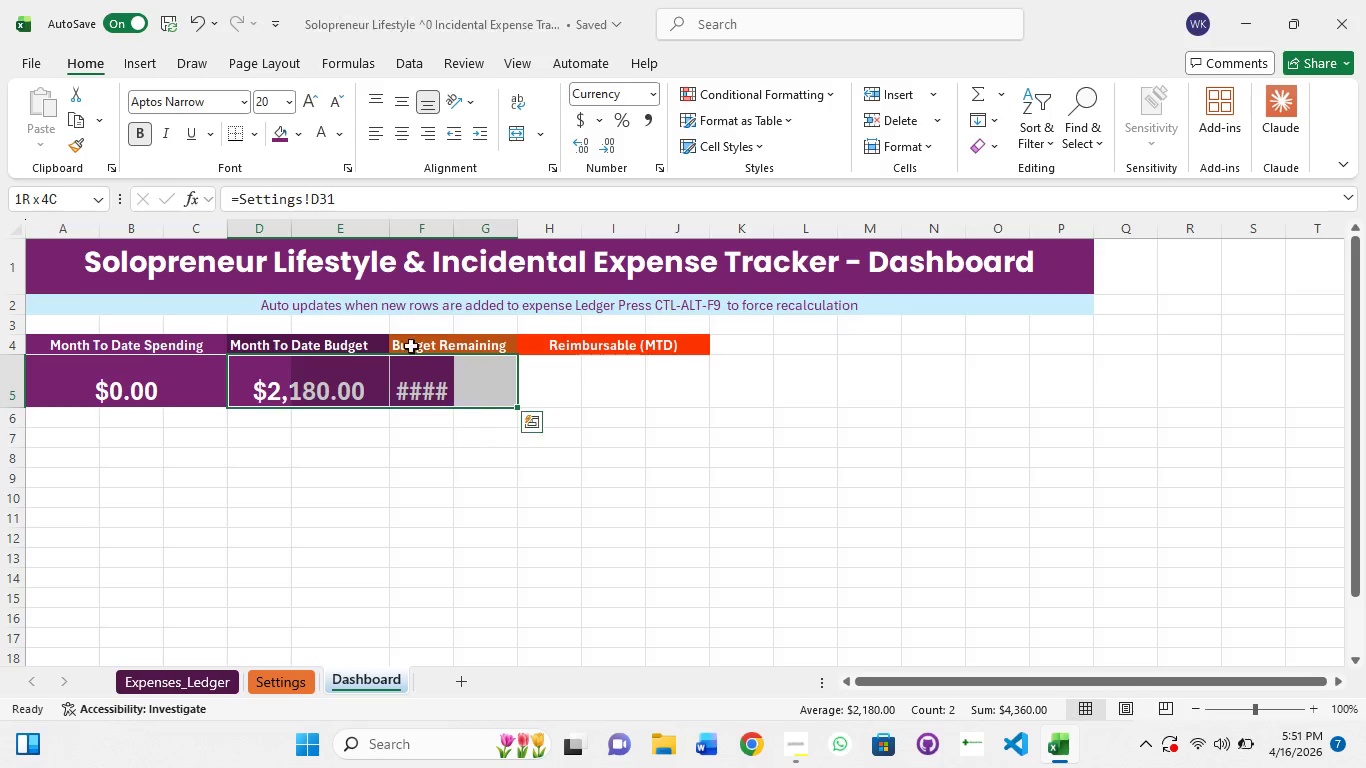 
key(Shift+ShiftLeft)
 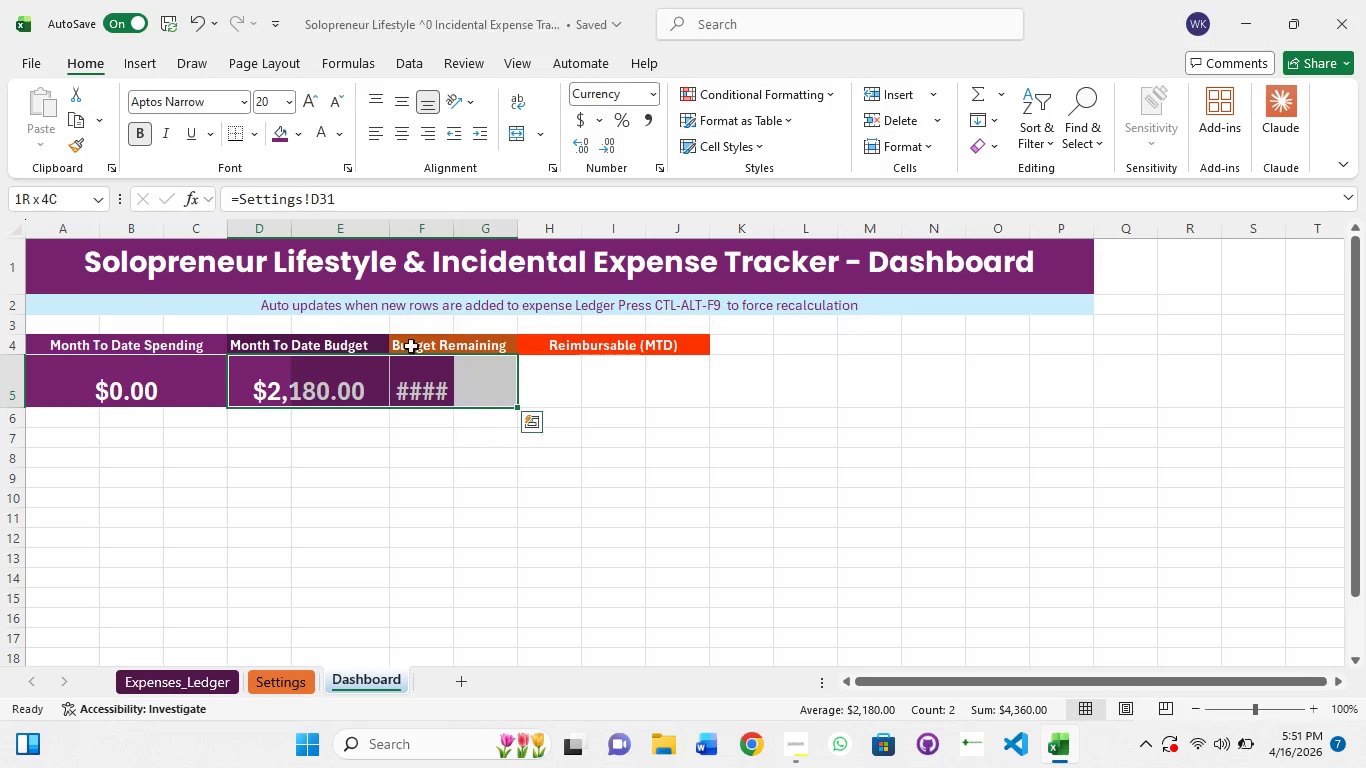 
key(Shift+ShiftLeft)
 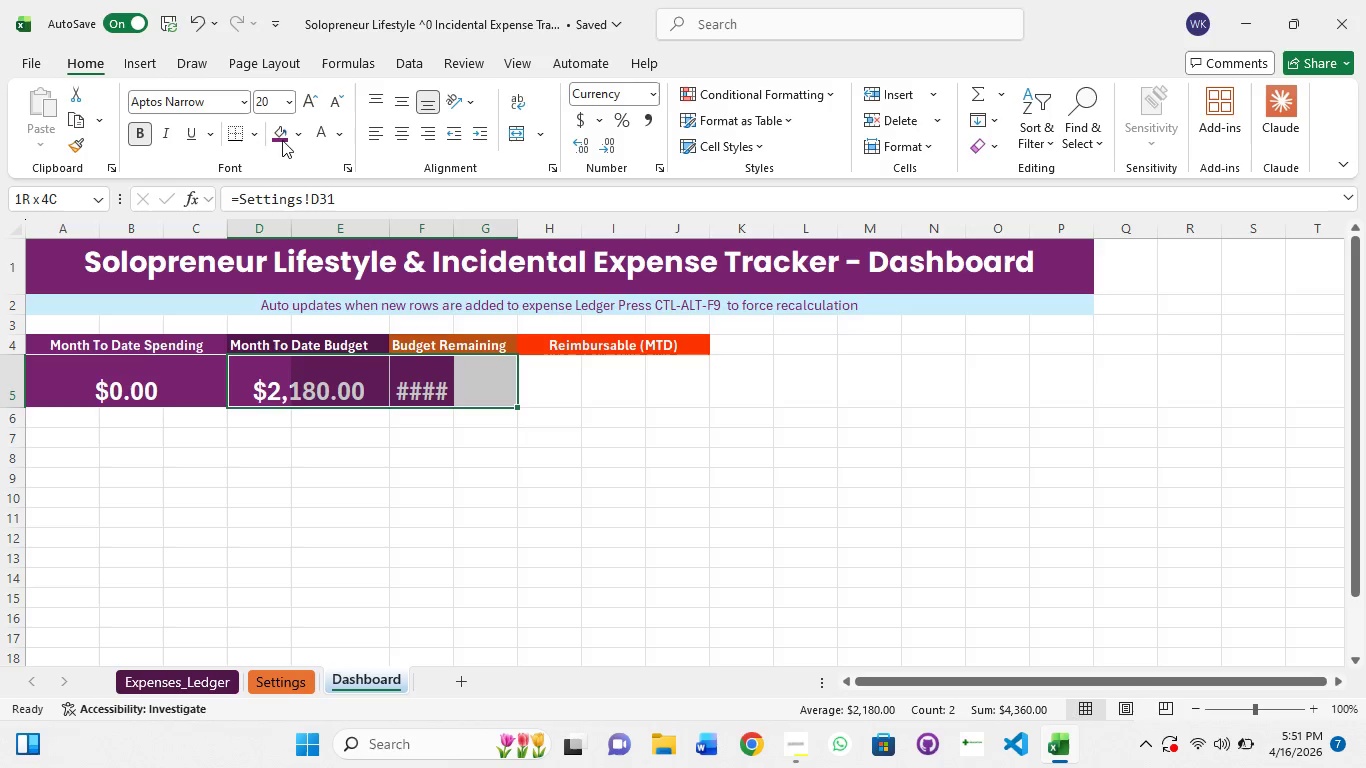 
left_click([278, 135])
 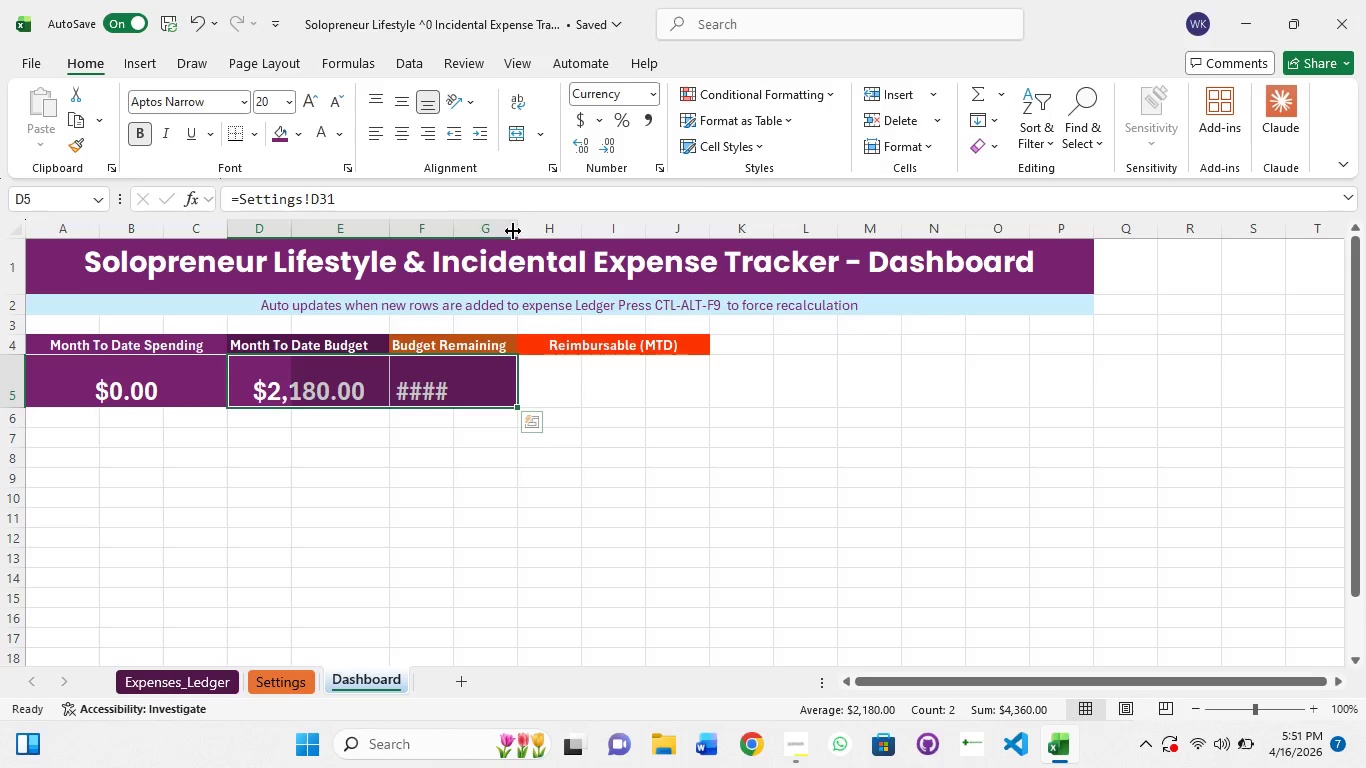 
double_click([519, 231])
 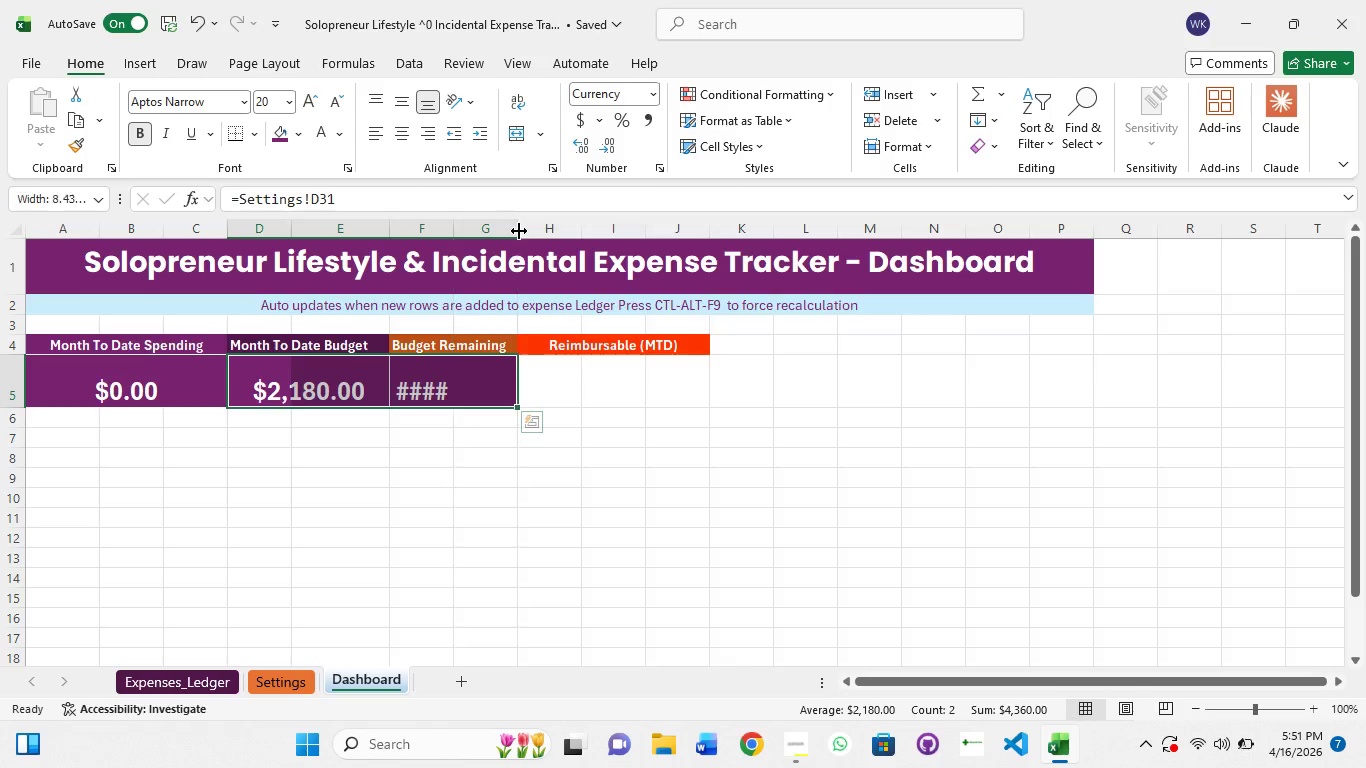 
double_click([519, 231])
 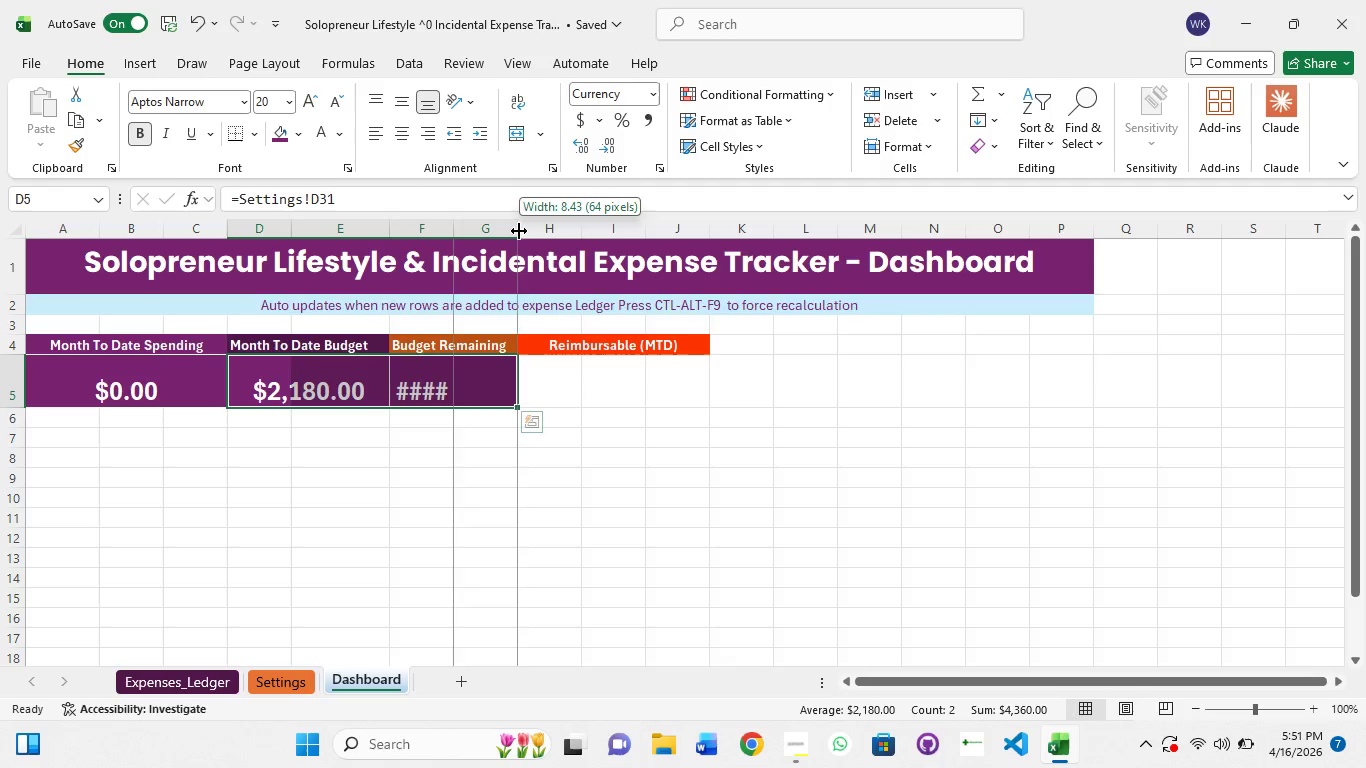 
triple_click([519, 231])
 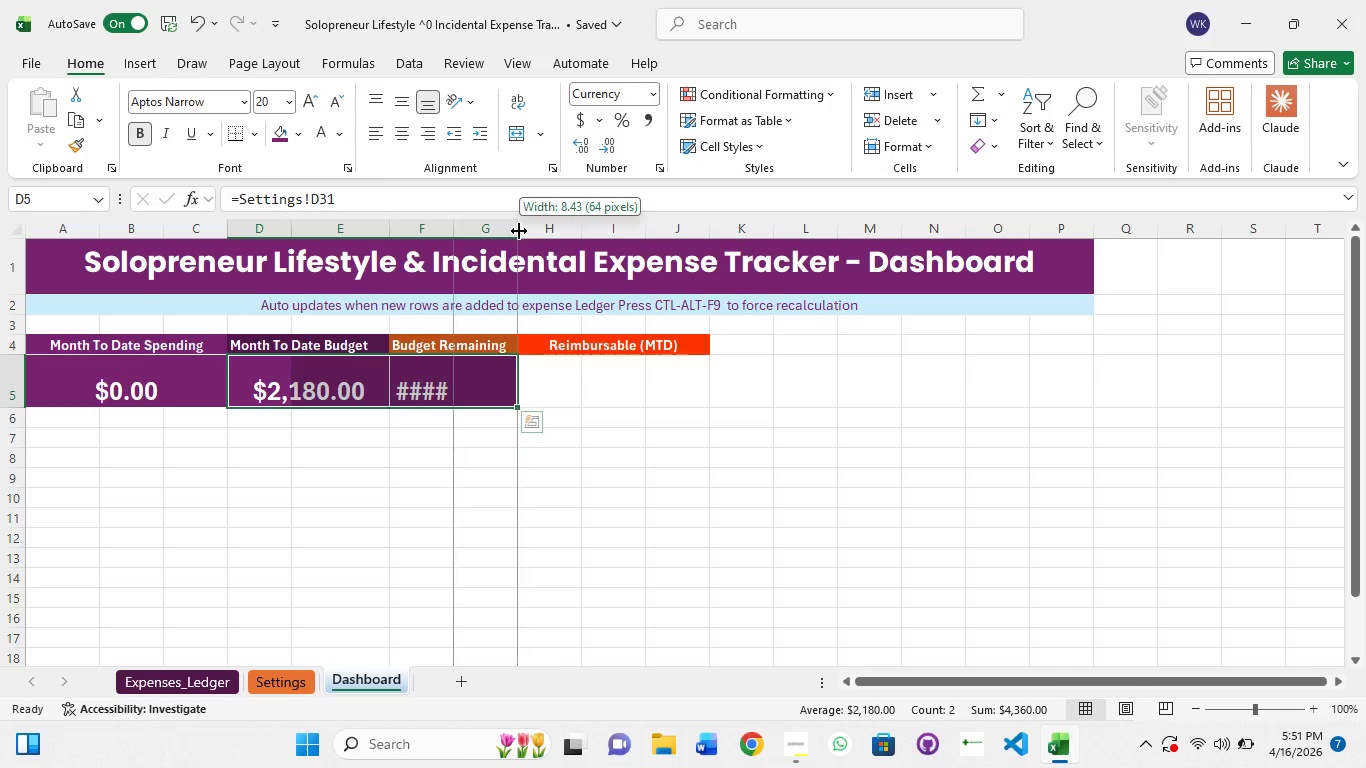 
left_click_drag(start_coordinate=[519, 231], to_coordinate=[532, 230])
 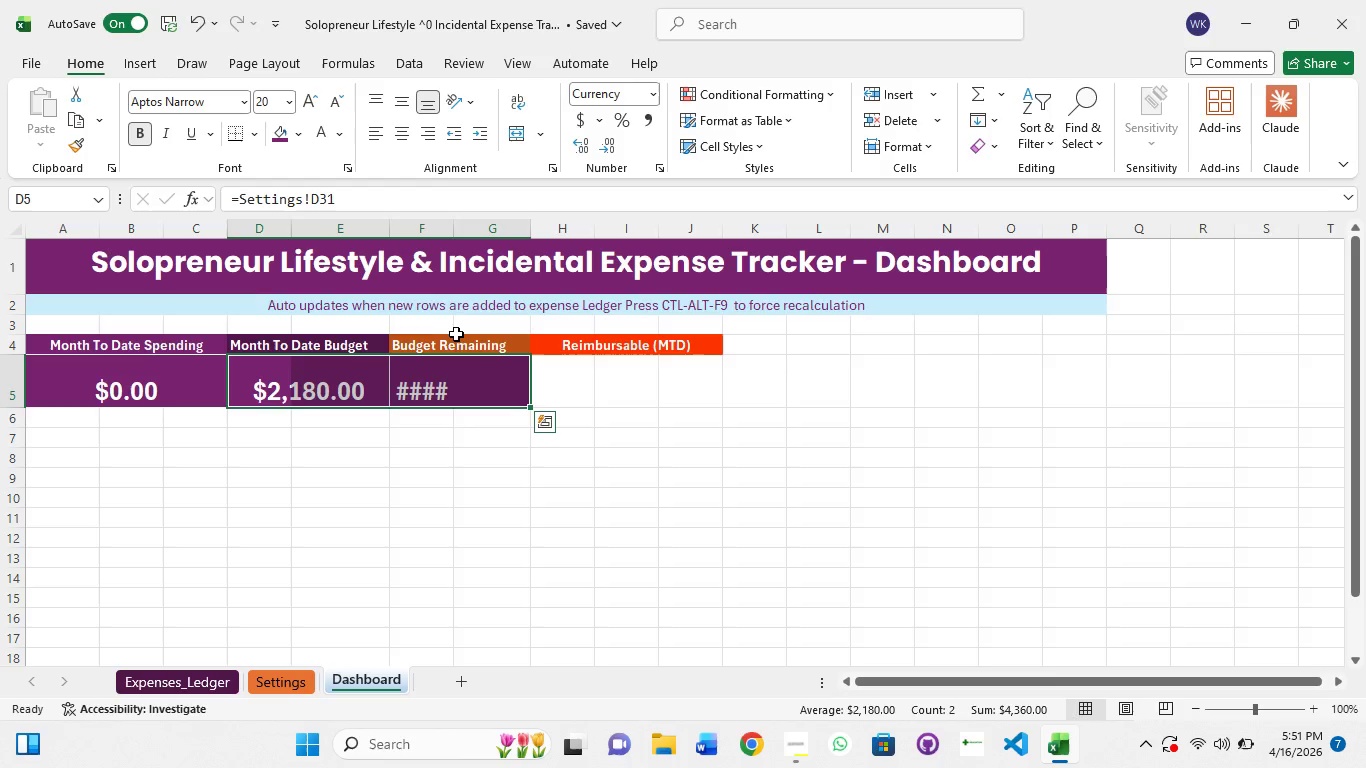 
key(Control+Z)
 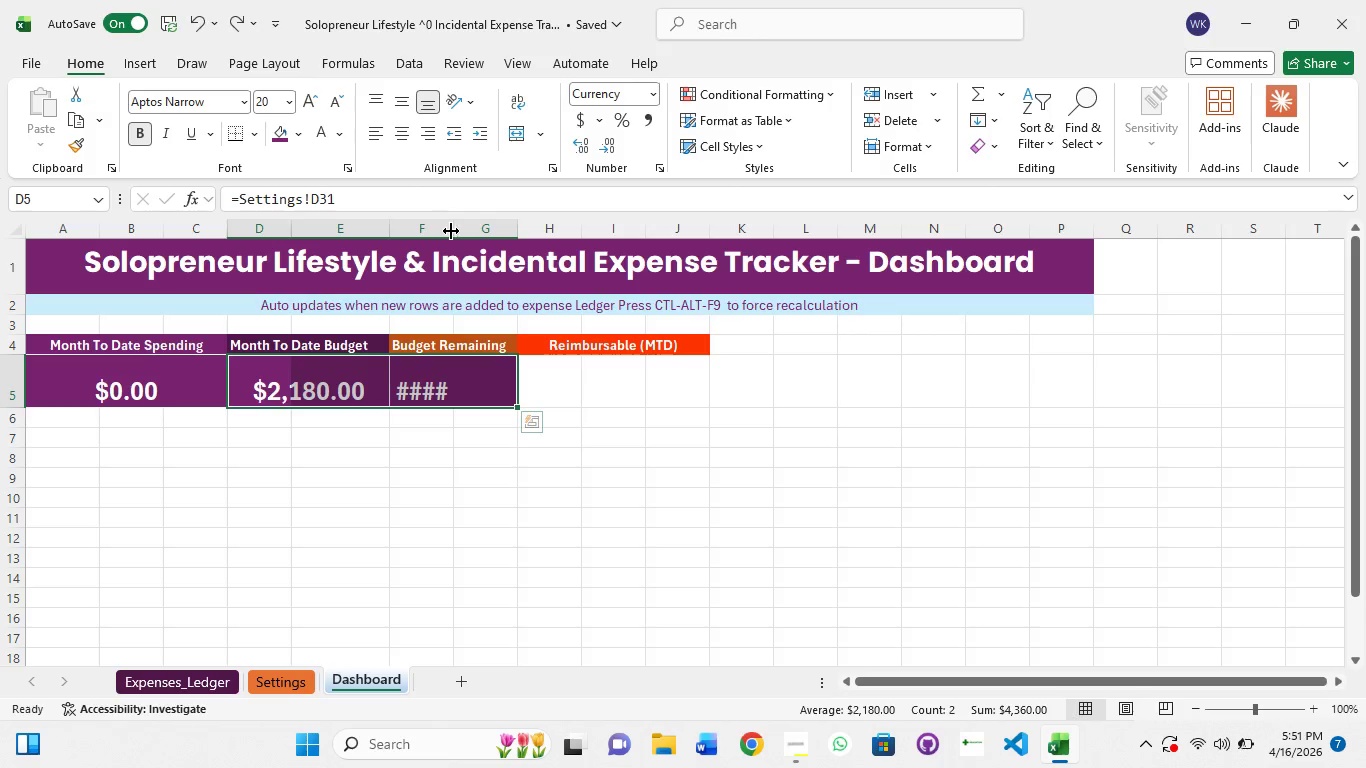 
double_click([452, 231])
 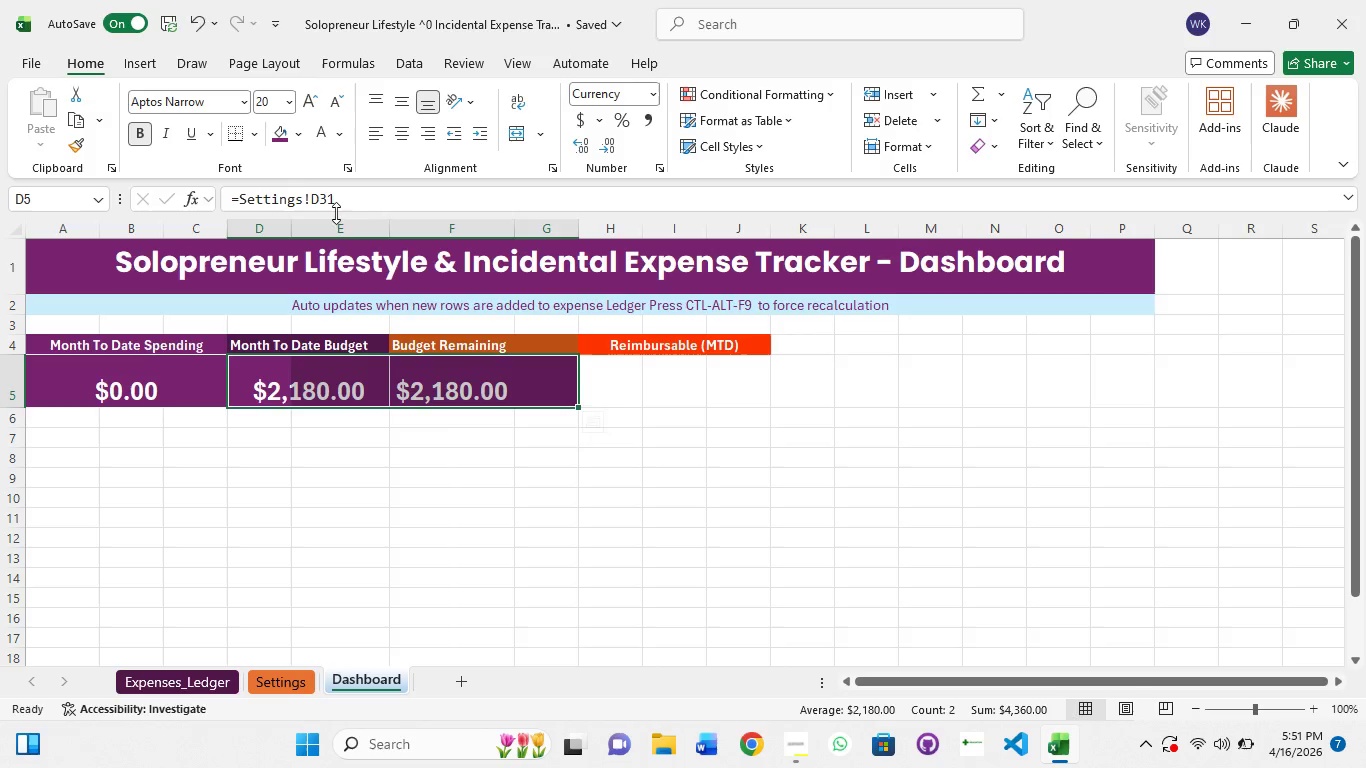 
left_click([294, 138])
 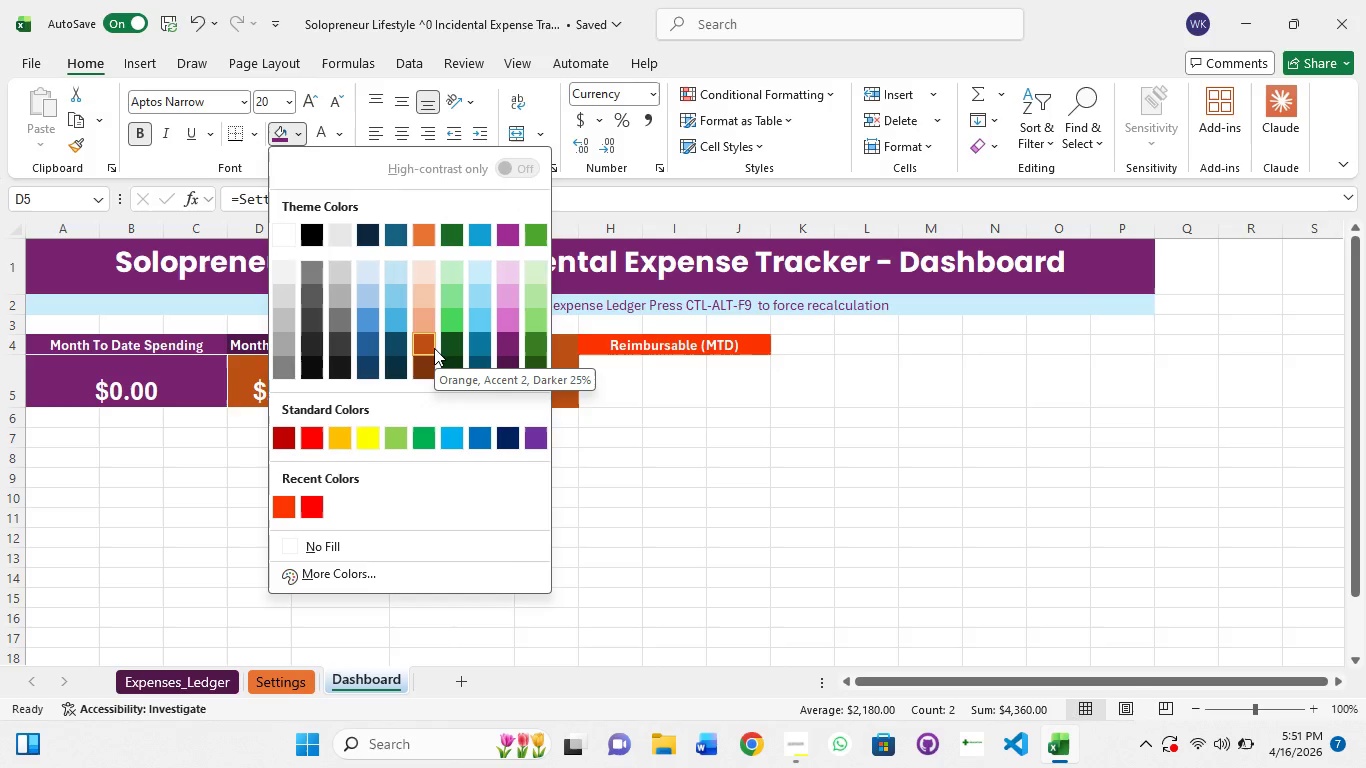 
left_click([434, 348])
 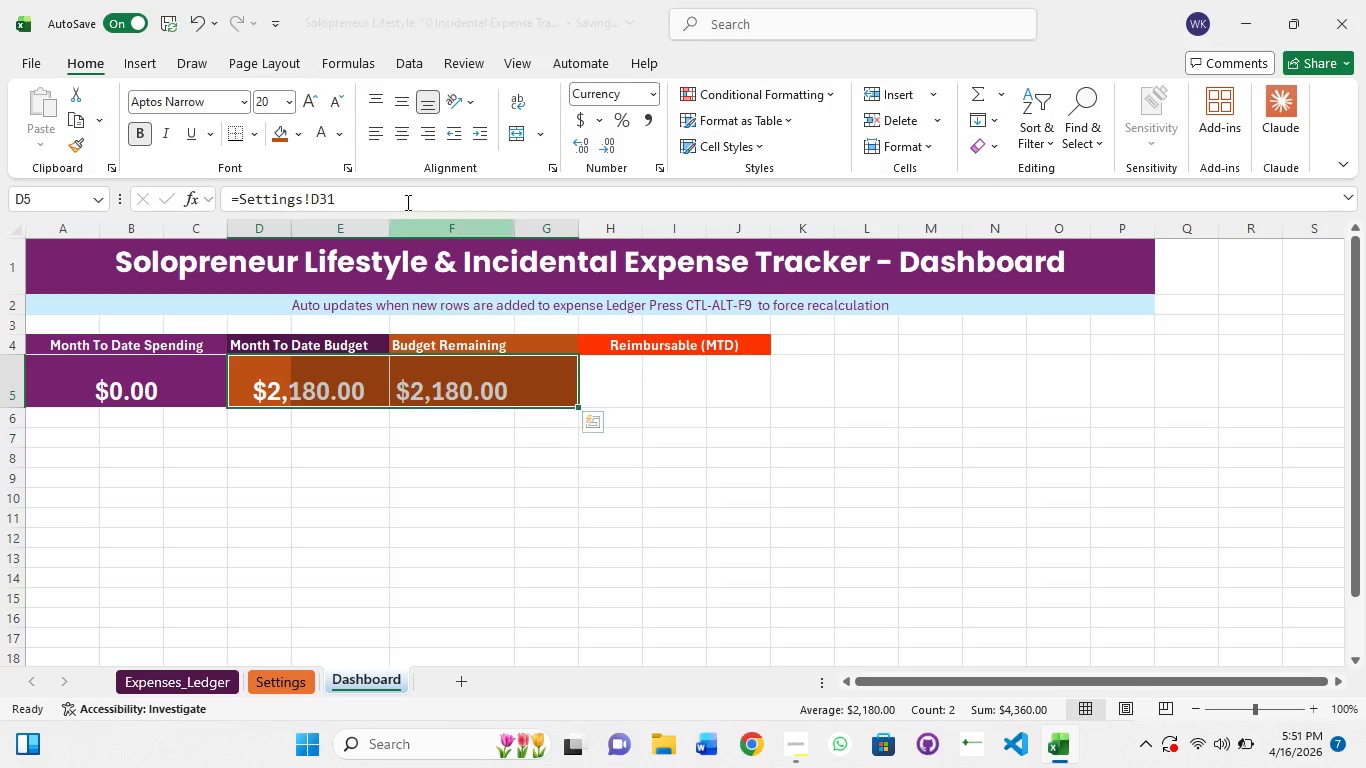 
left_click([515, 136])
 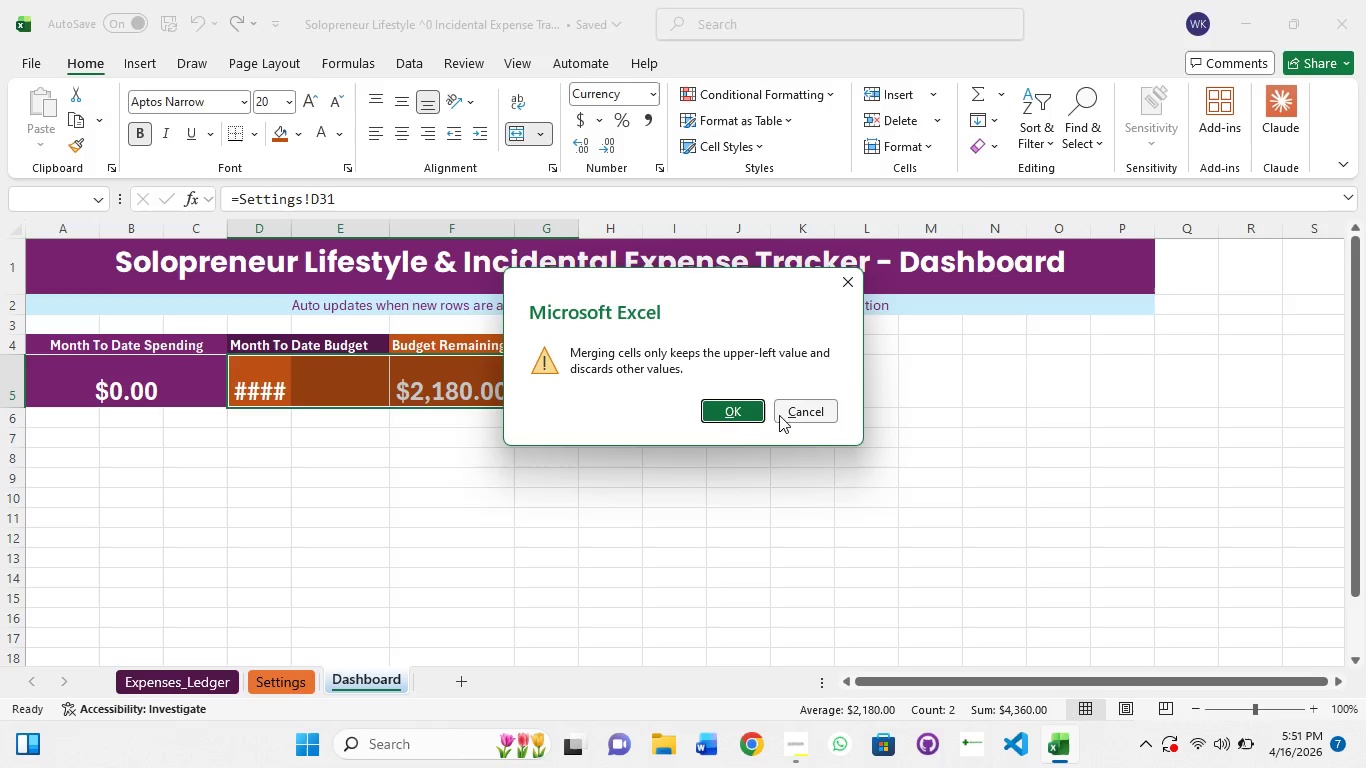 
left_click([807, 416])
 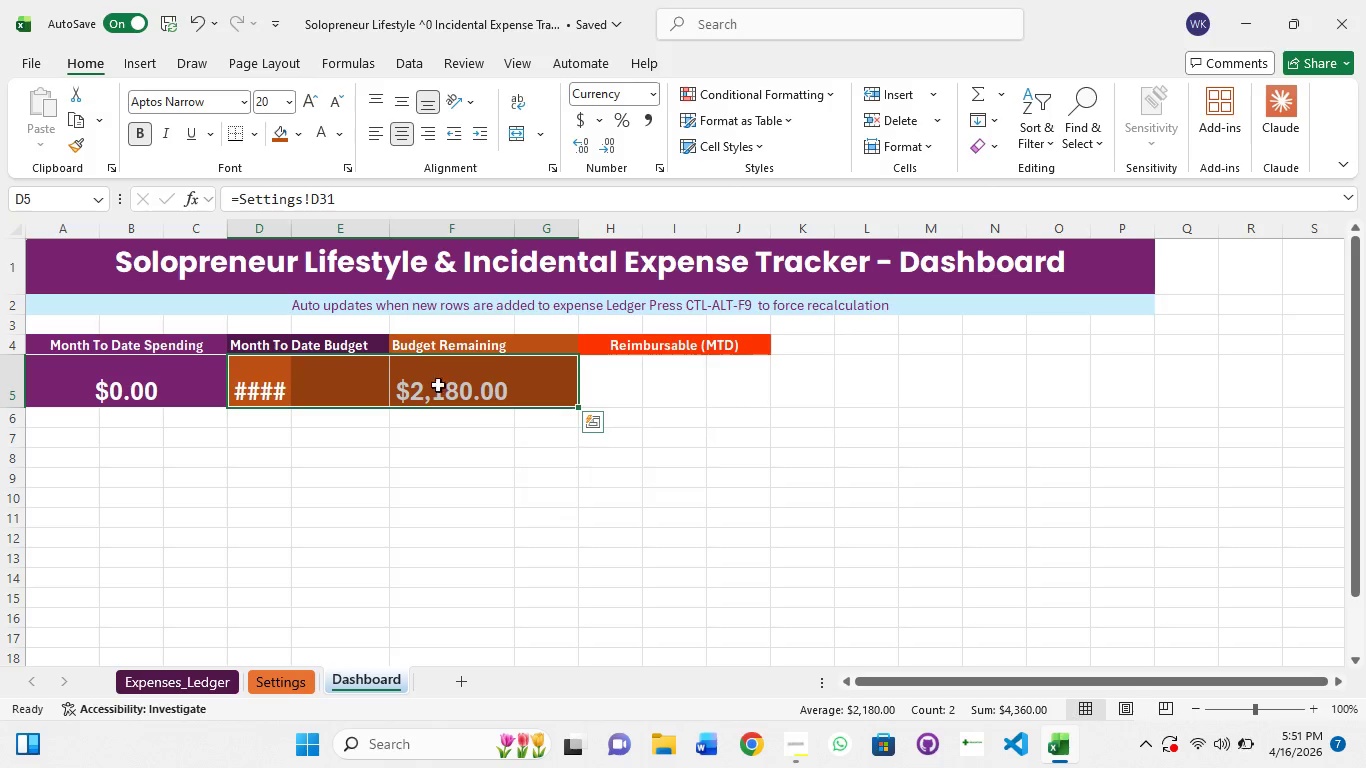 
left_click([430, 384])
 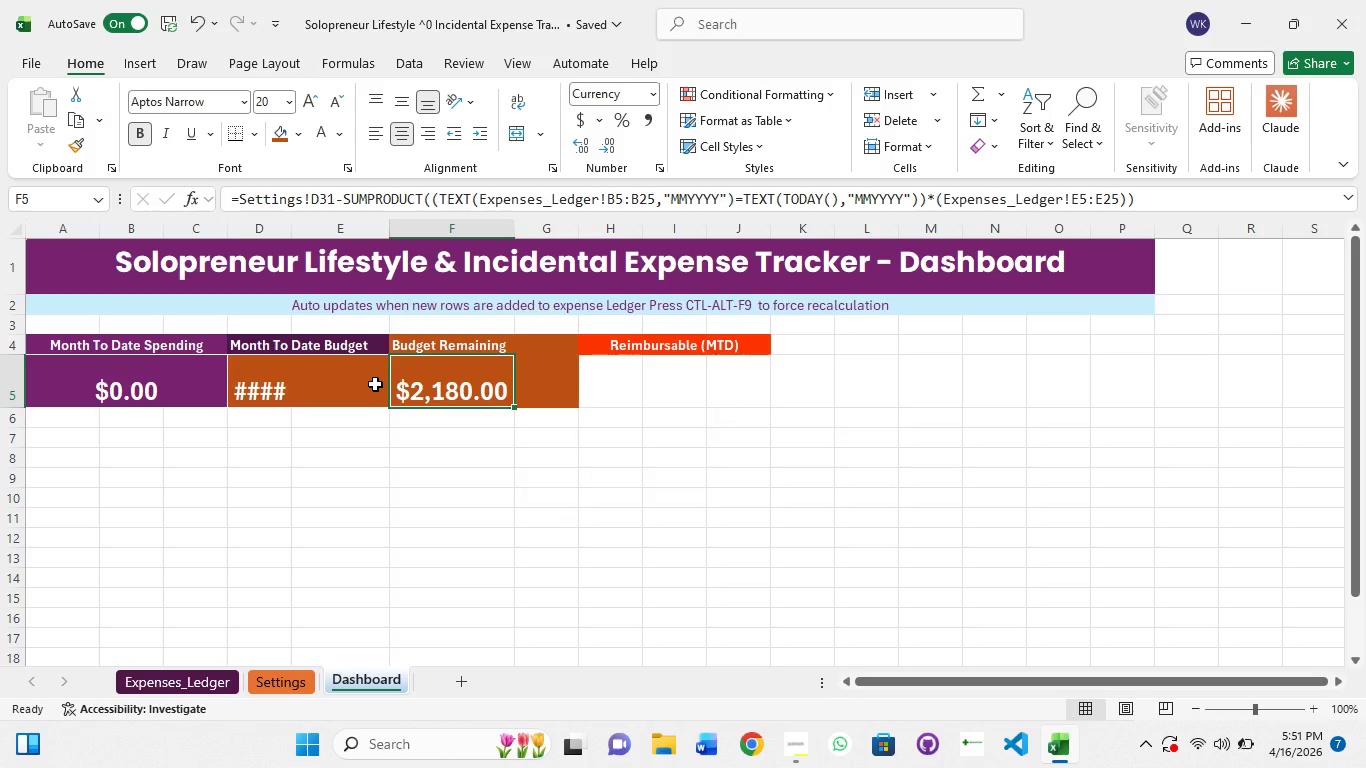 
key(Control+Z)
 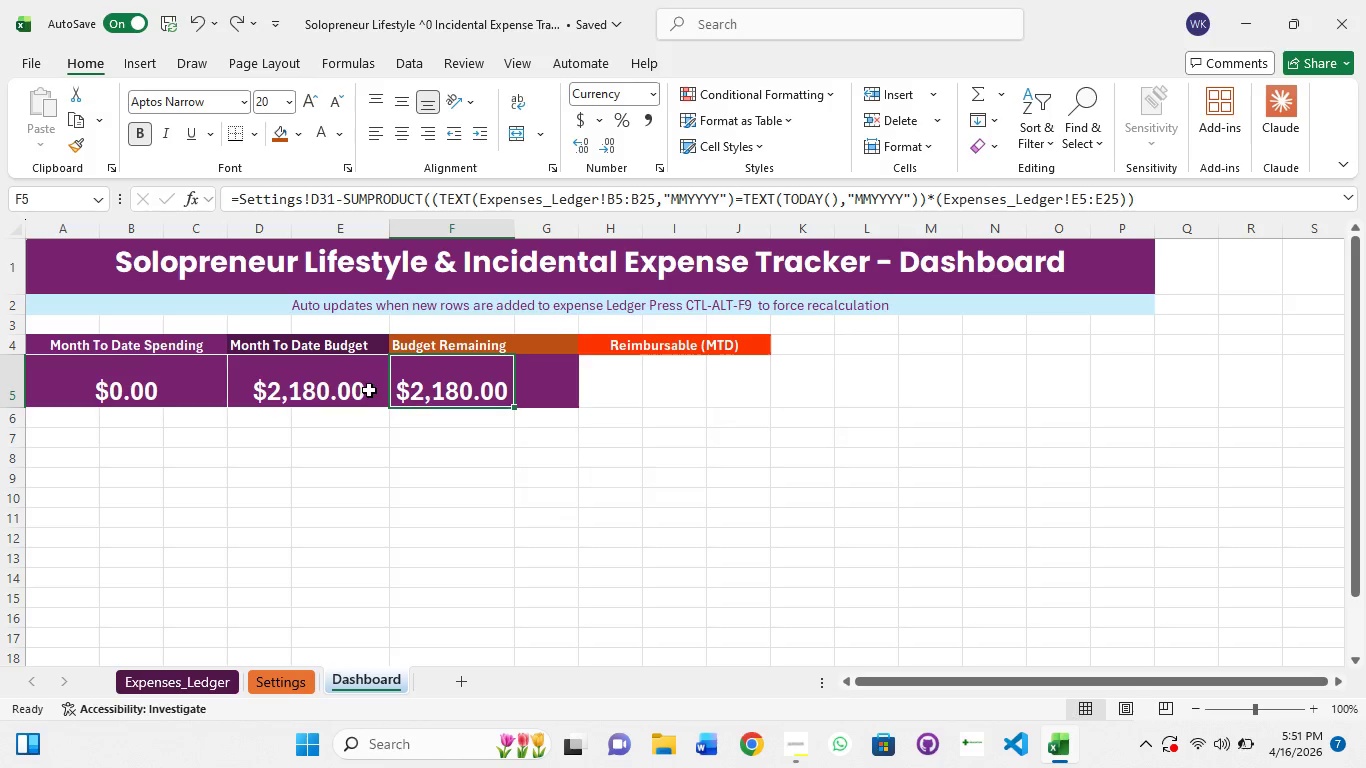 
left_click([408, 452])
 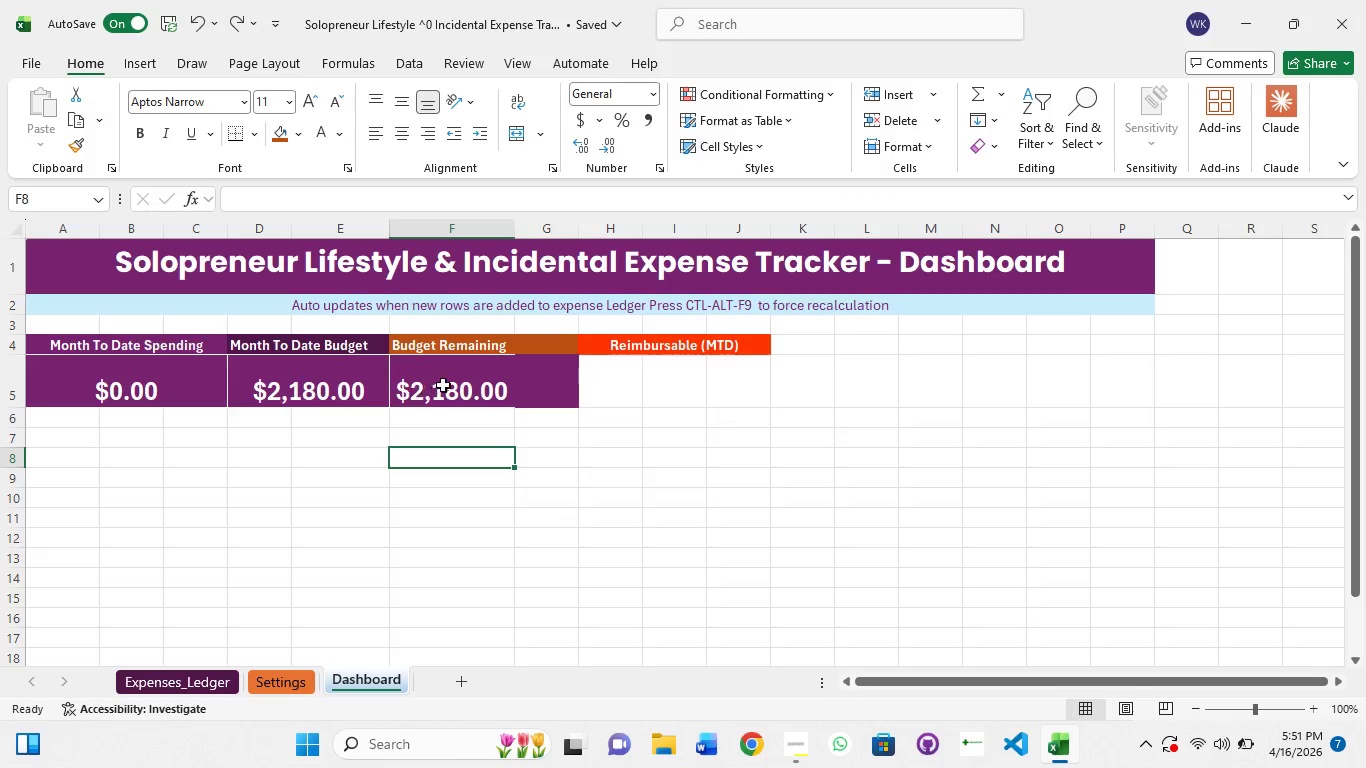 
left_click([443, 385])
 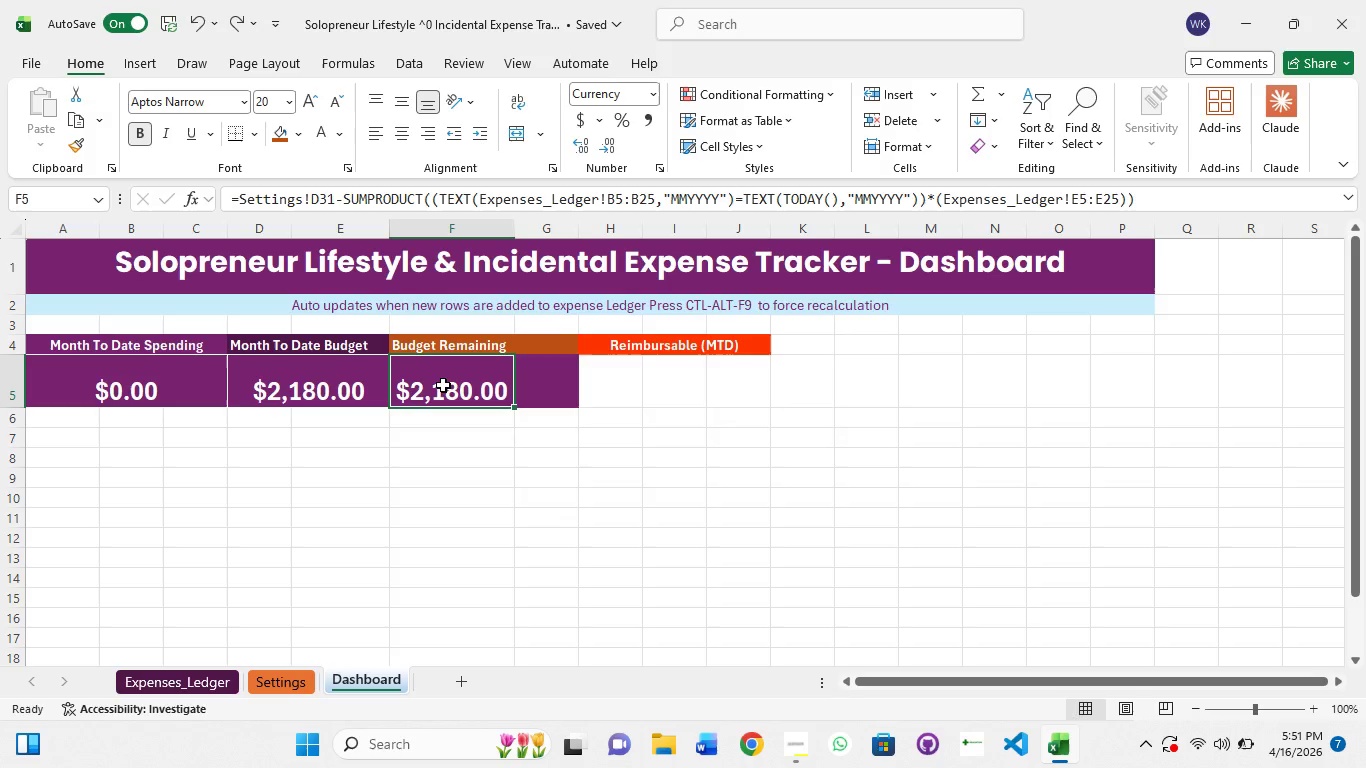 
hold_key(key=ShiftLeft, duration=0.86)
left_click([534, 382])
 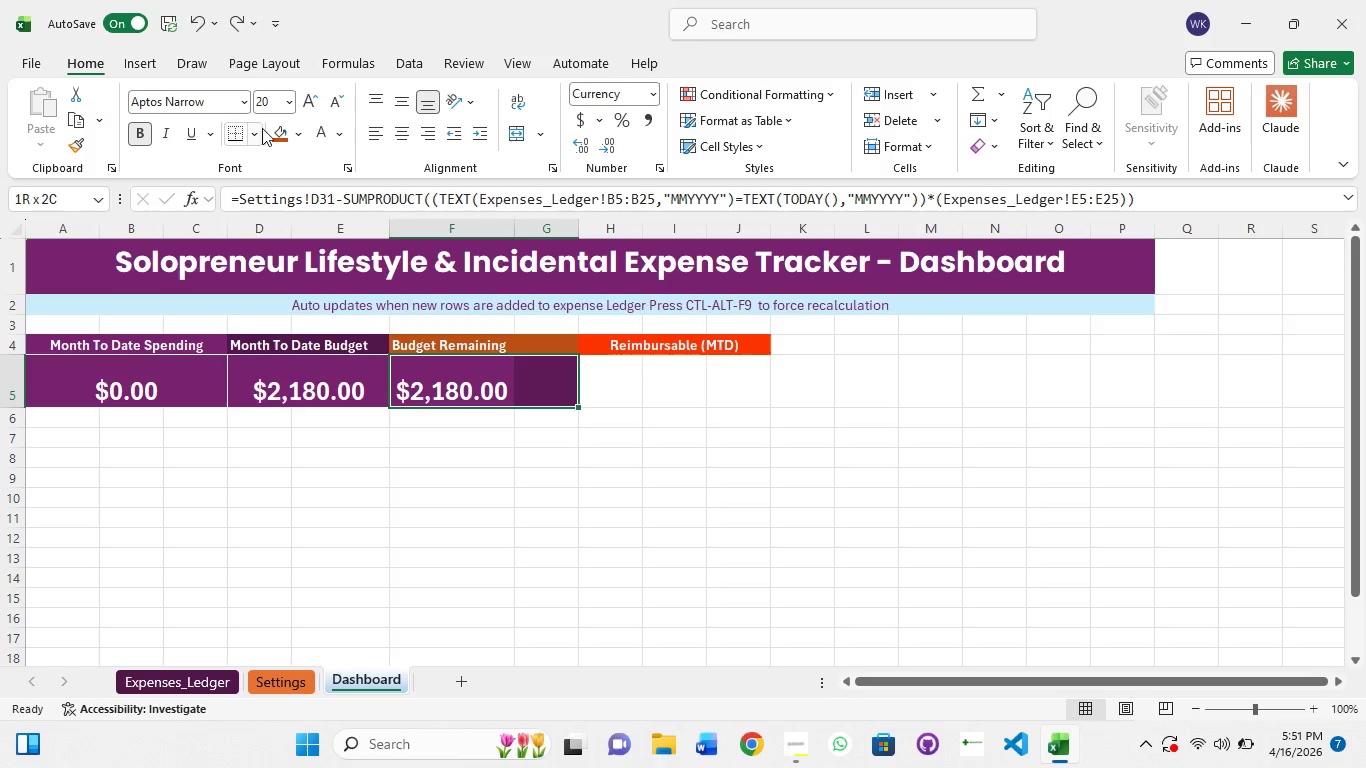 
left_click([284, 140])
 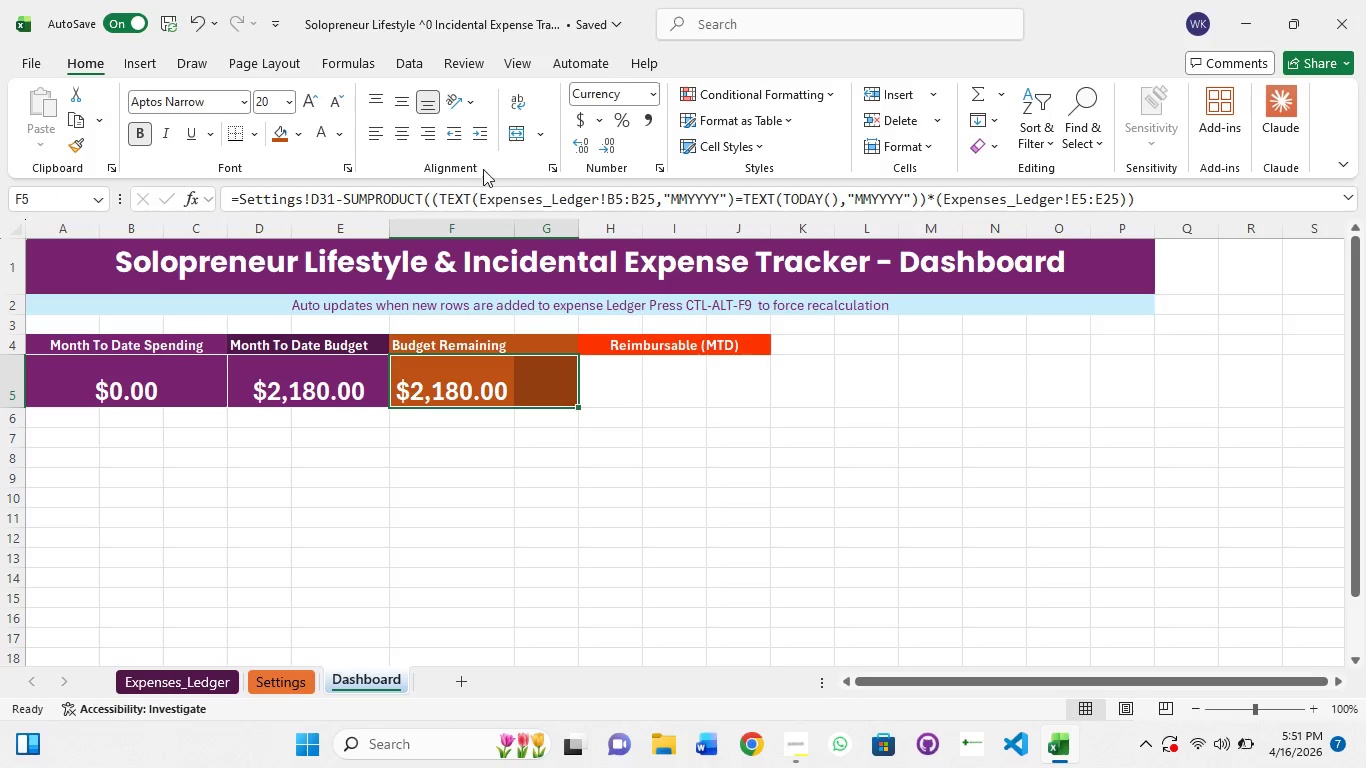 
left_click([517, 135])
 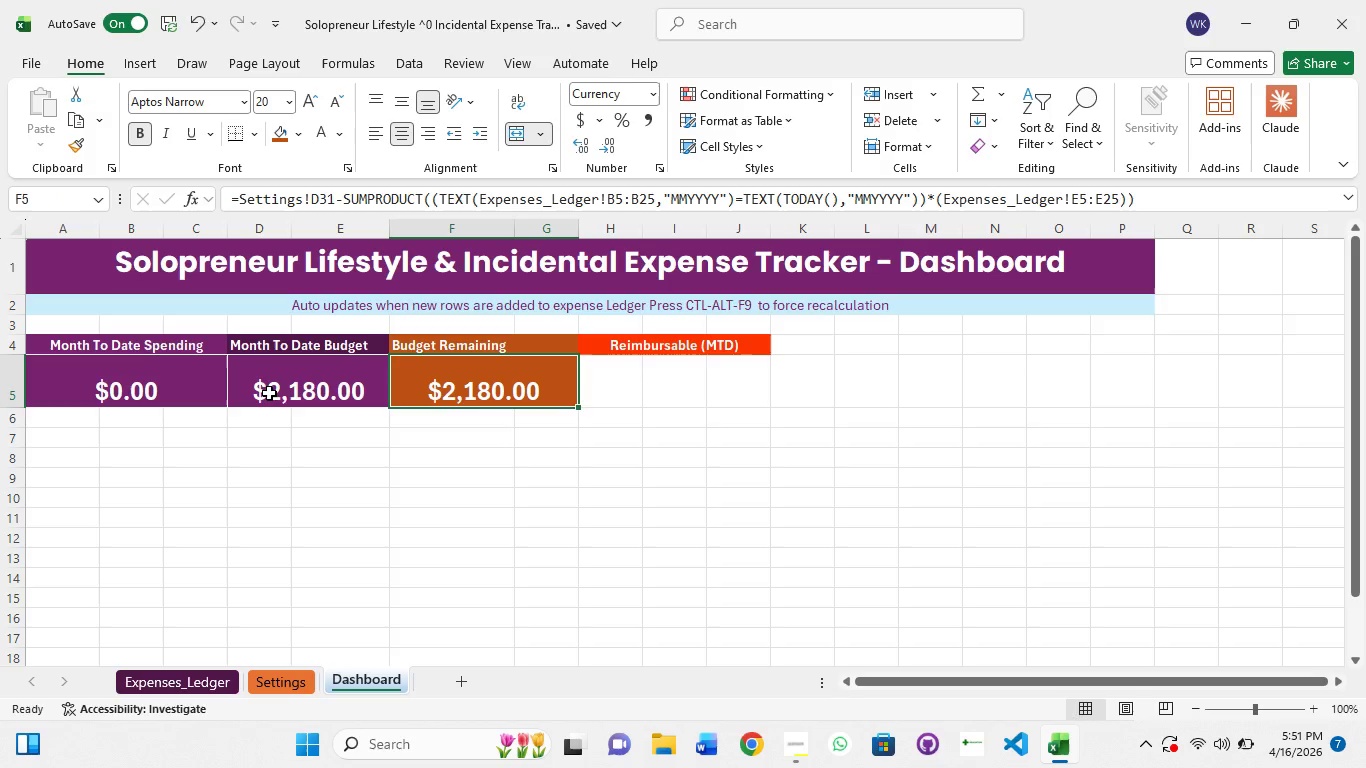 
left_click([262, 372])
 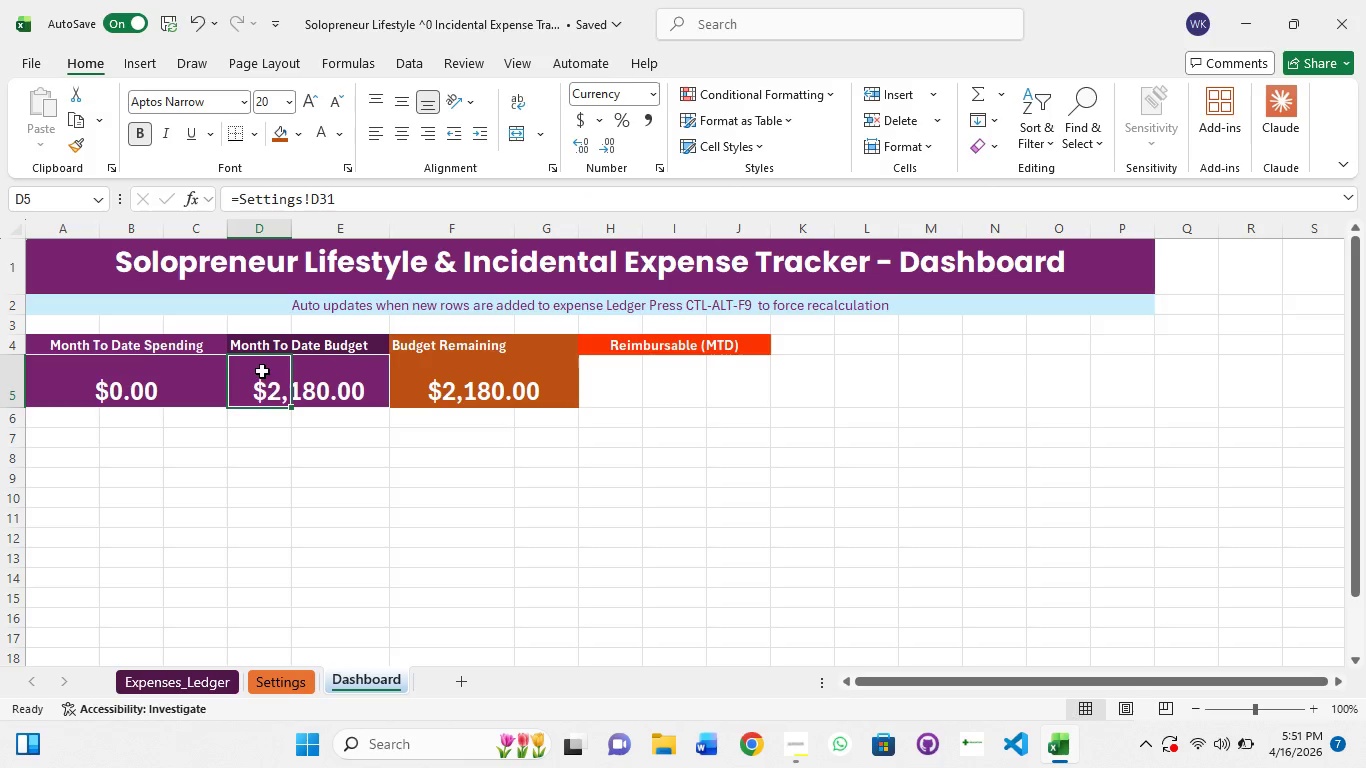 
hold_key(key=ShiftLeft, duration=1.36)
left_click([335, 371])
 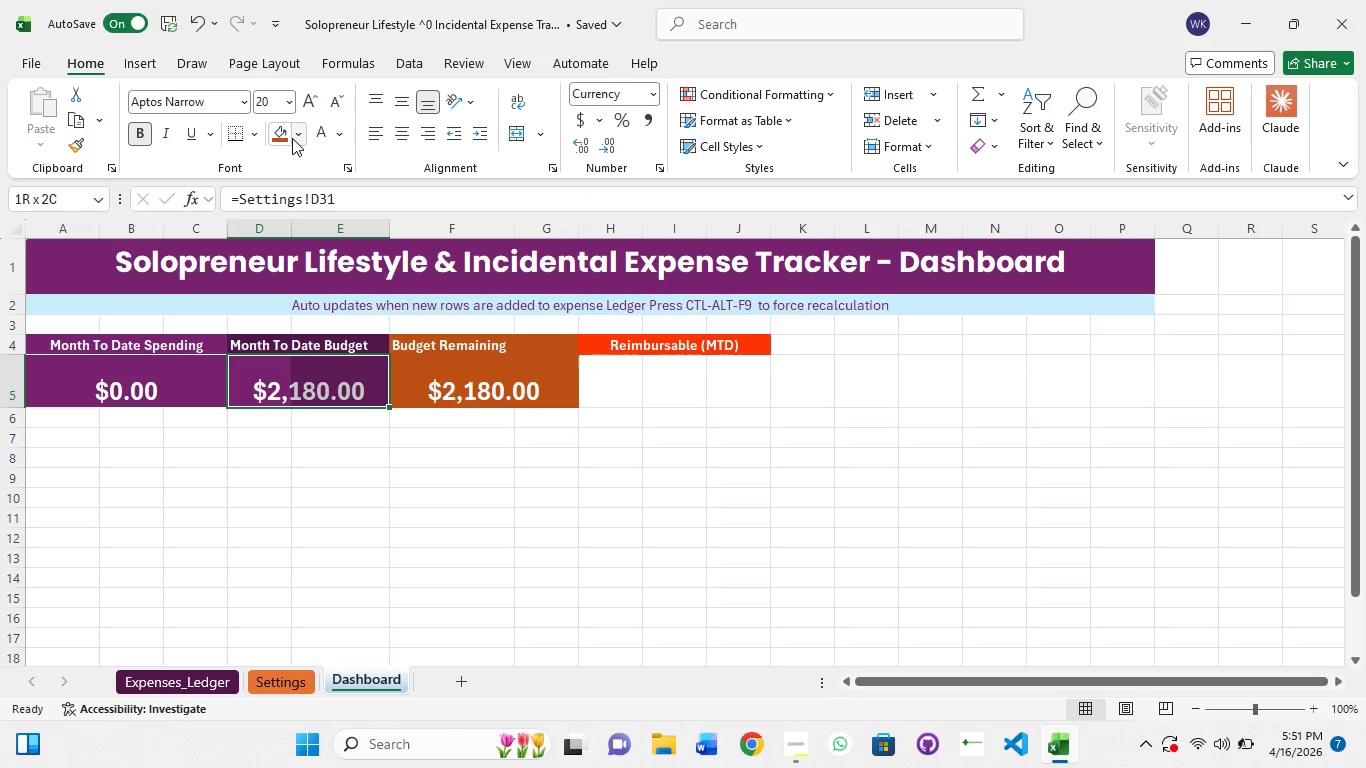 
left_click([297, 137])
 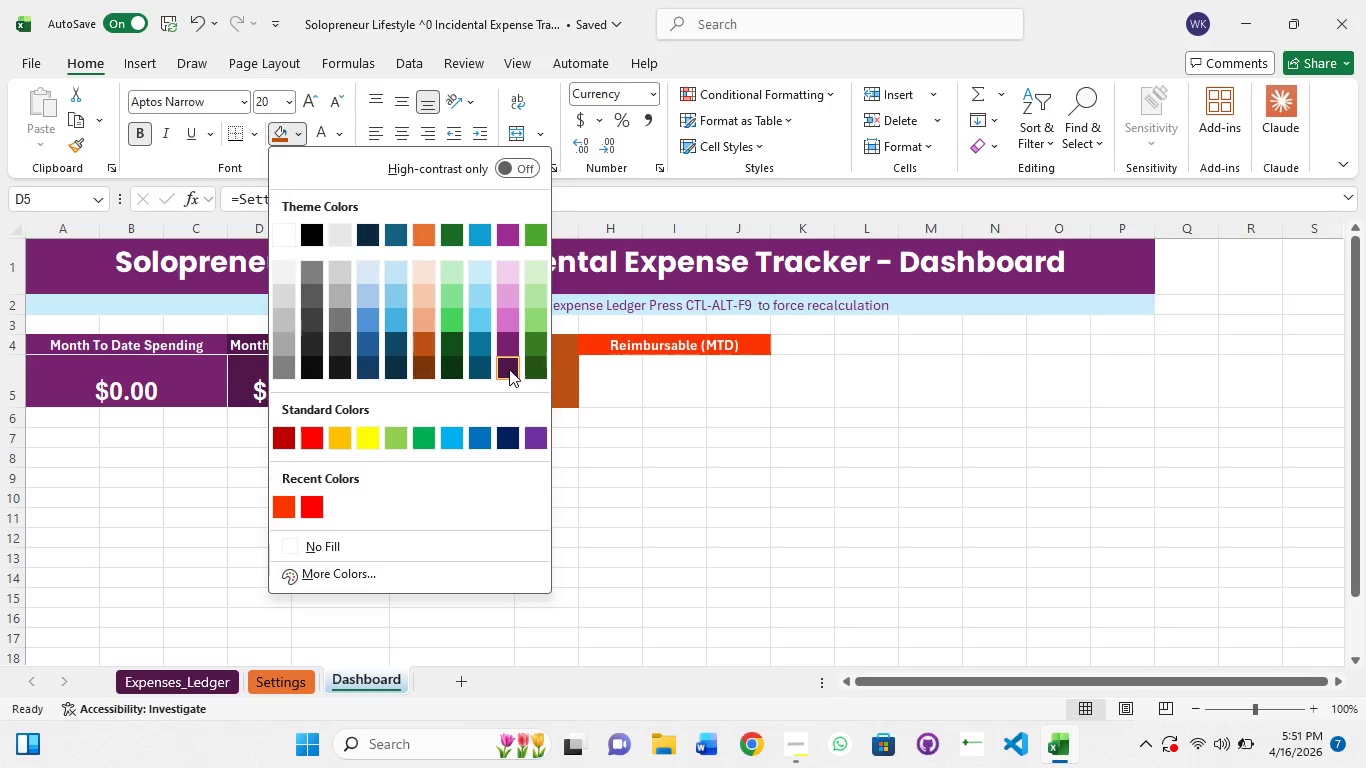 
left_click([509, 369])
 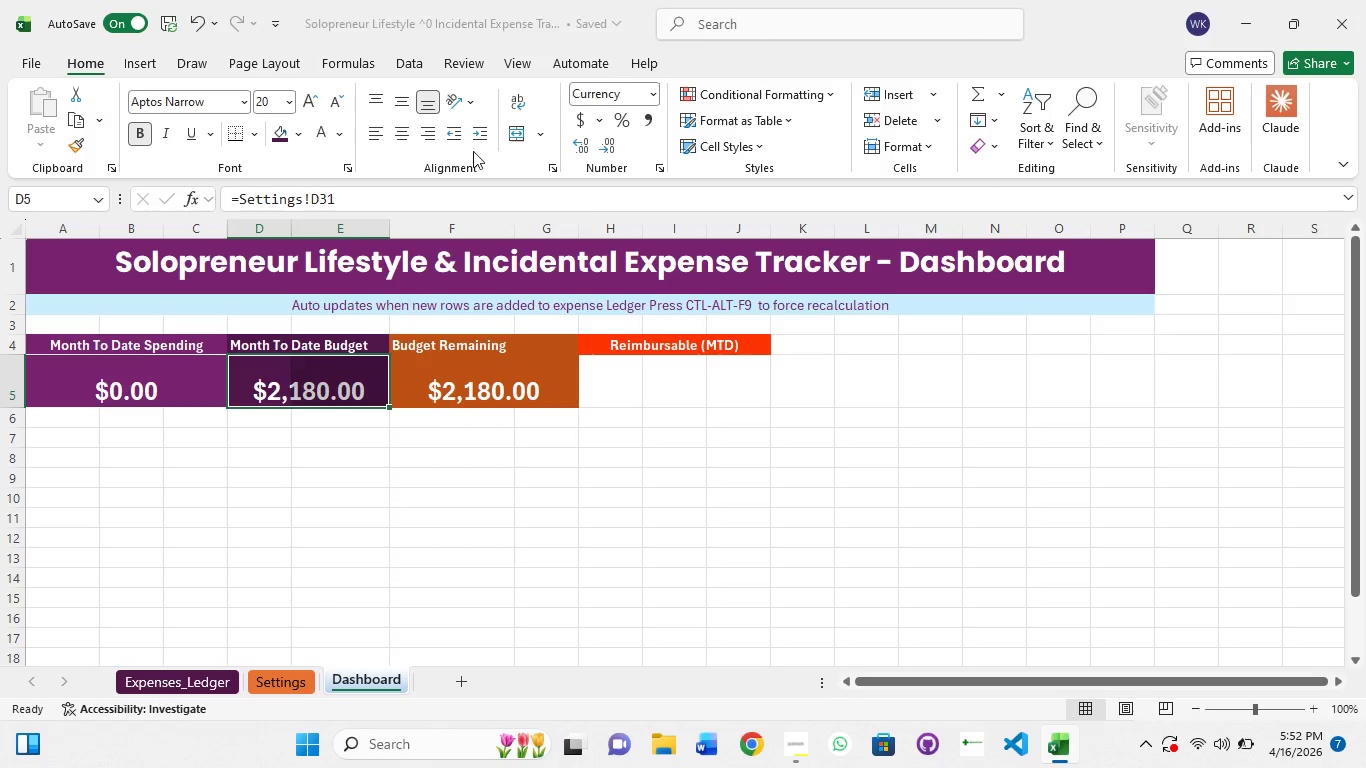 
left_click([513, 140])
 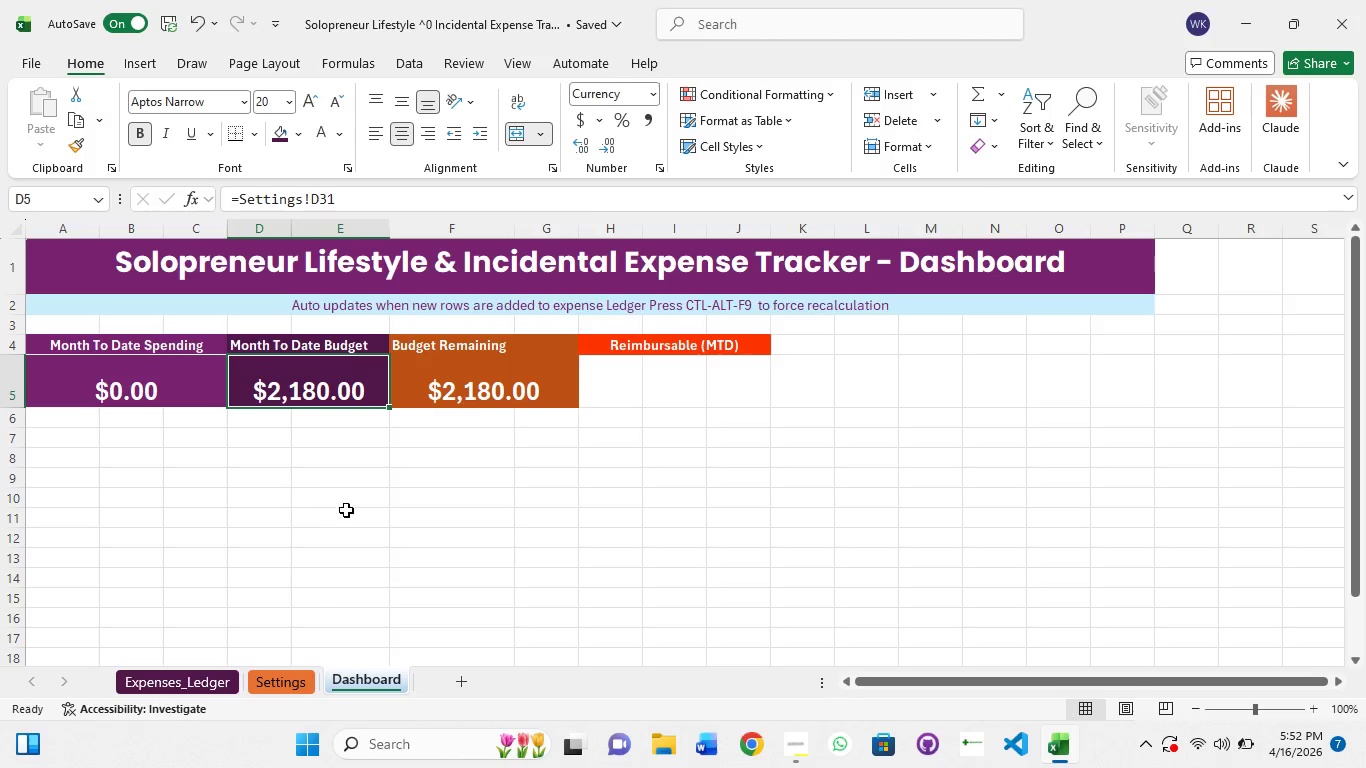 
left_click([366, 497])
 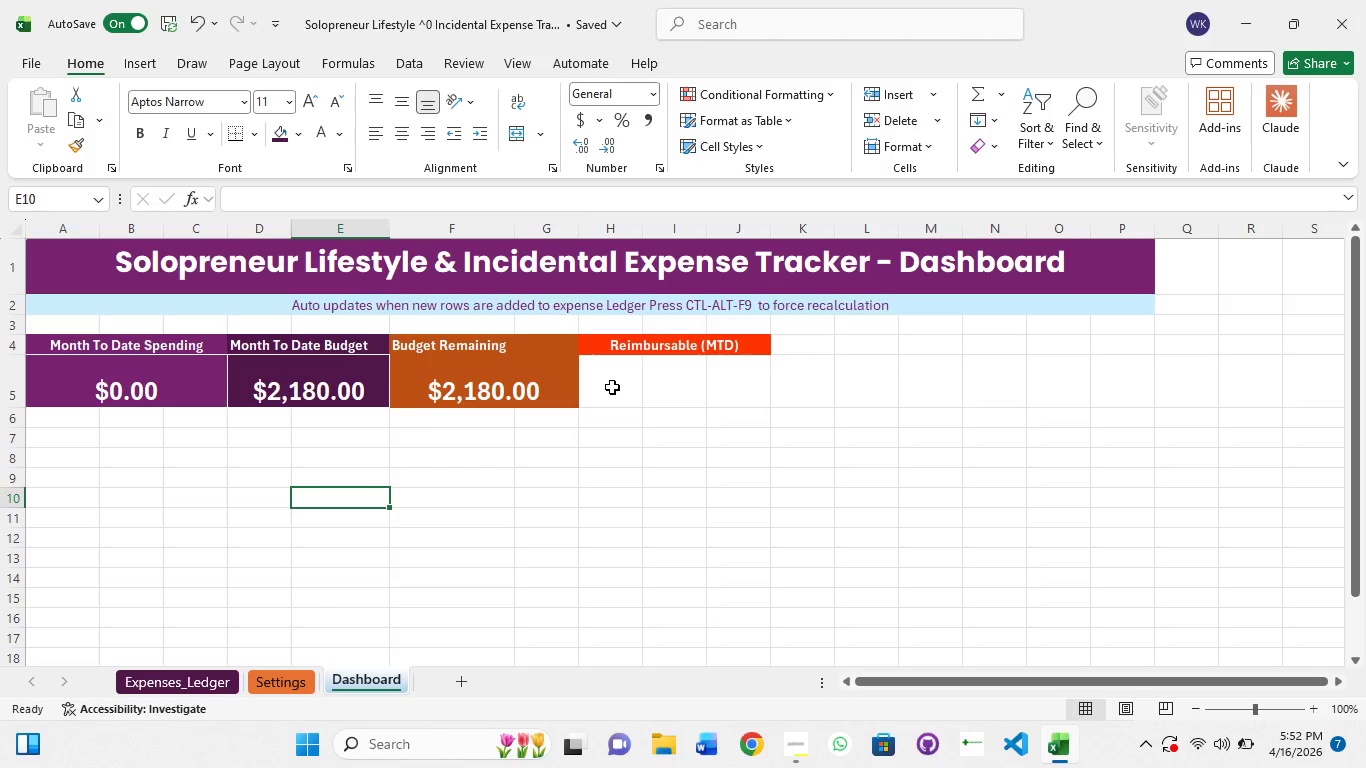 
left_click([611, 382])
 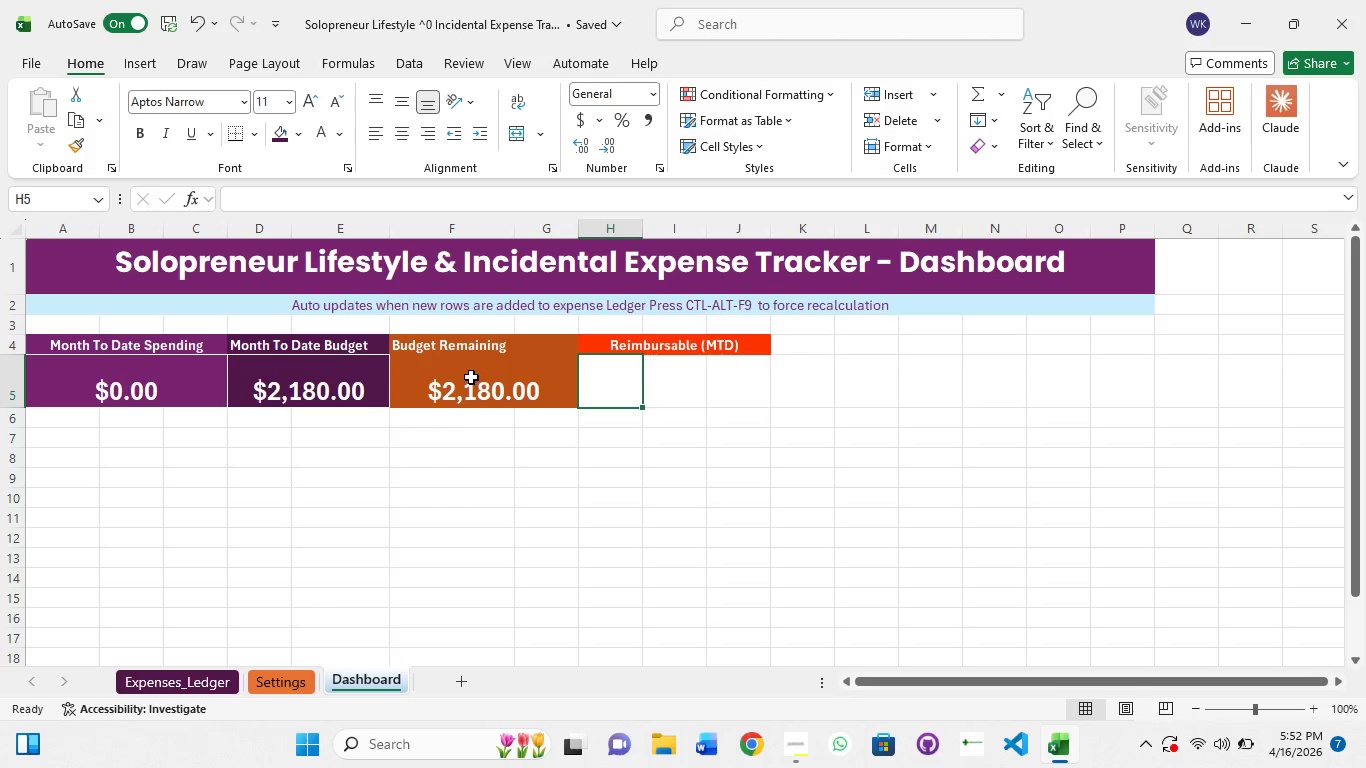 
left_click([470, 377])
 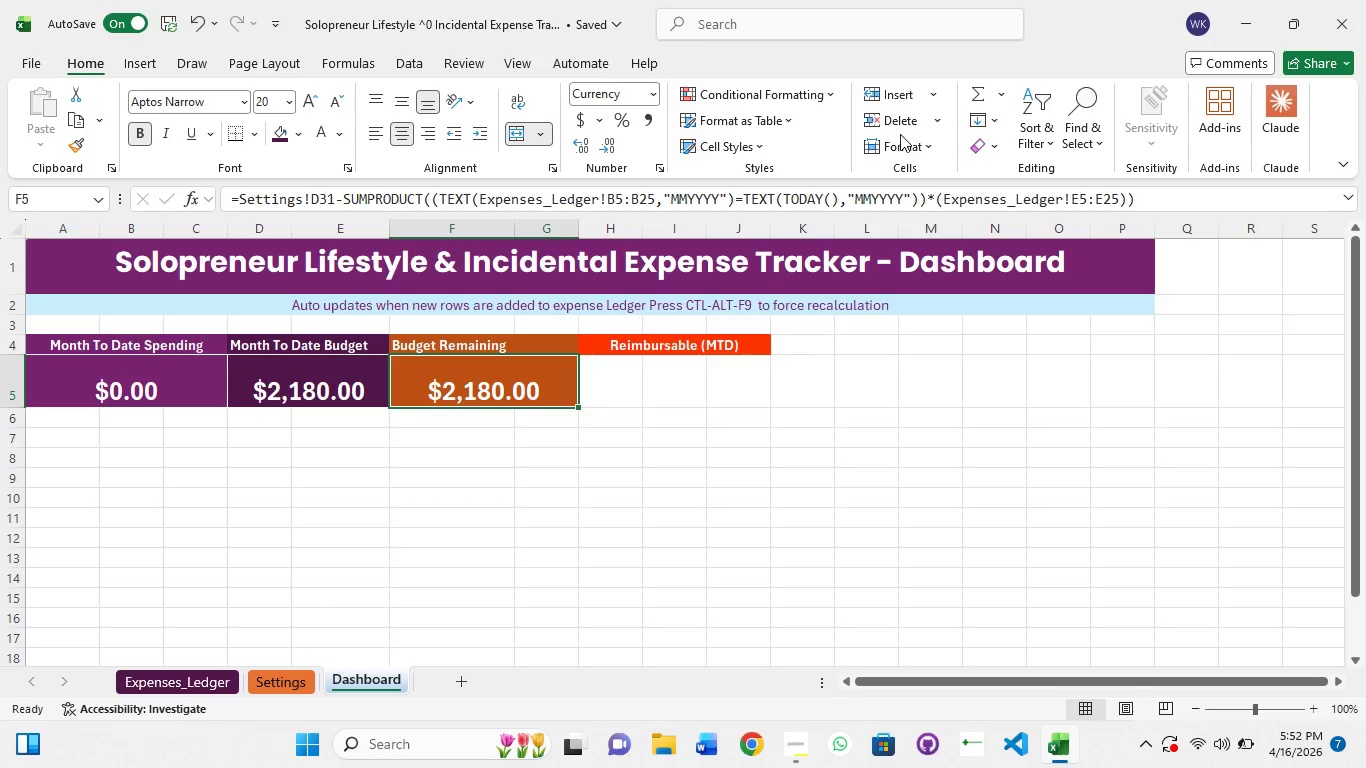 
left_click([924, 142])
 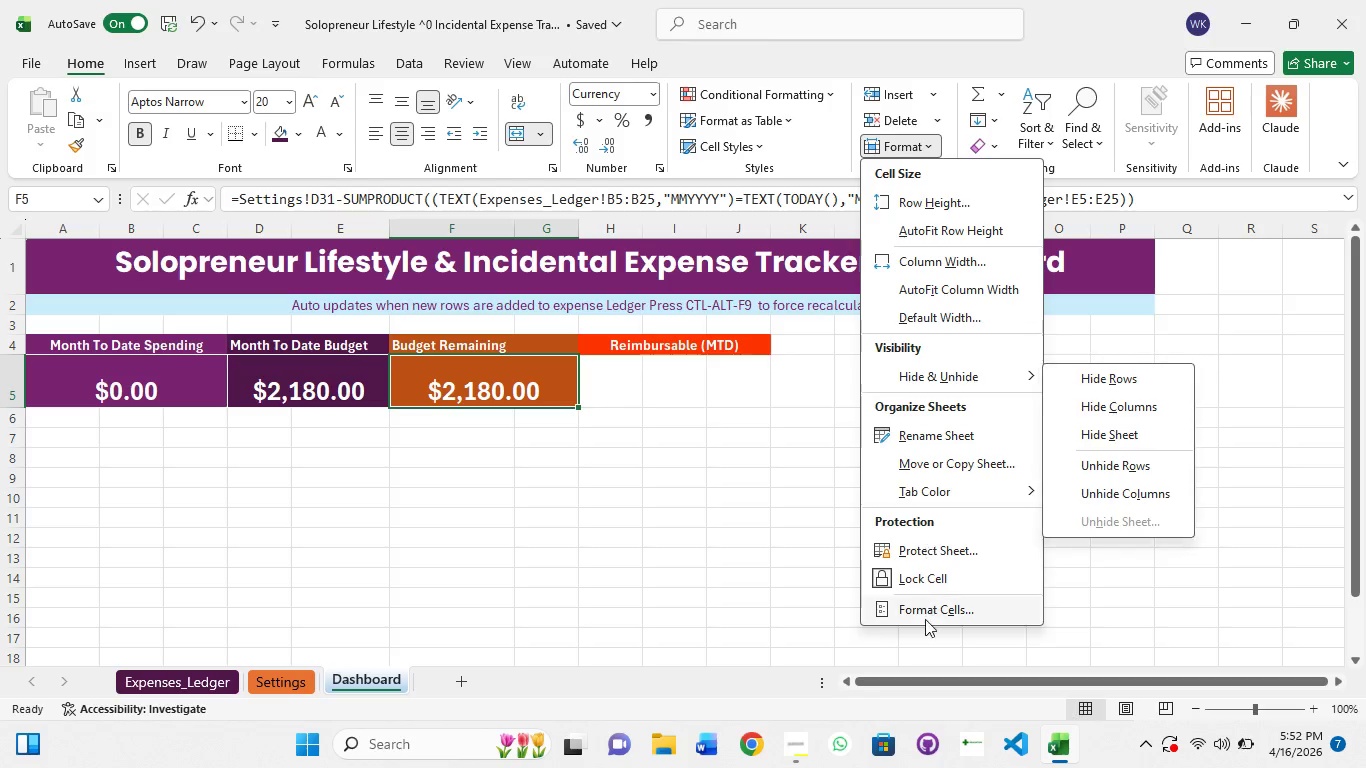 
wait(5.09)
 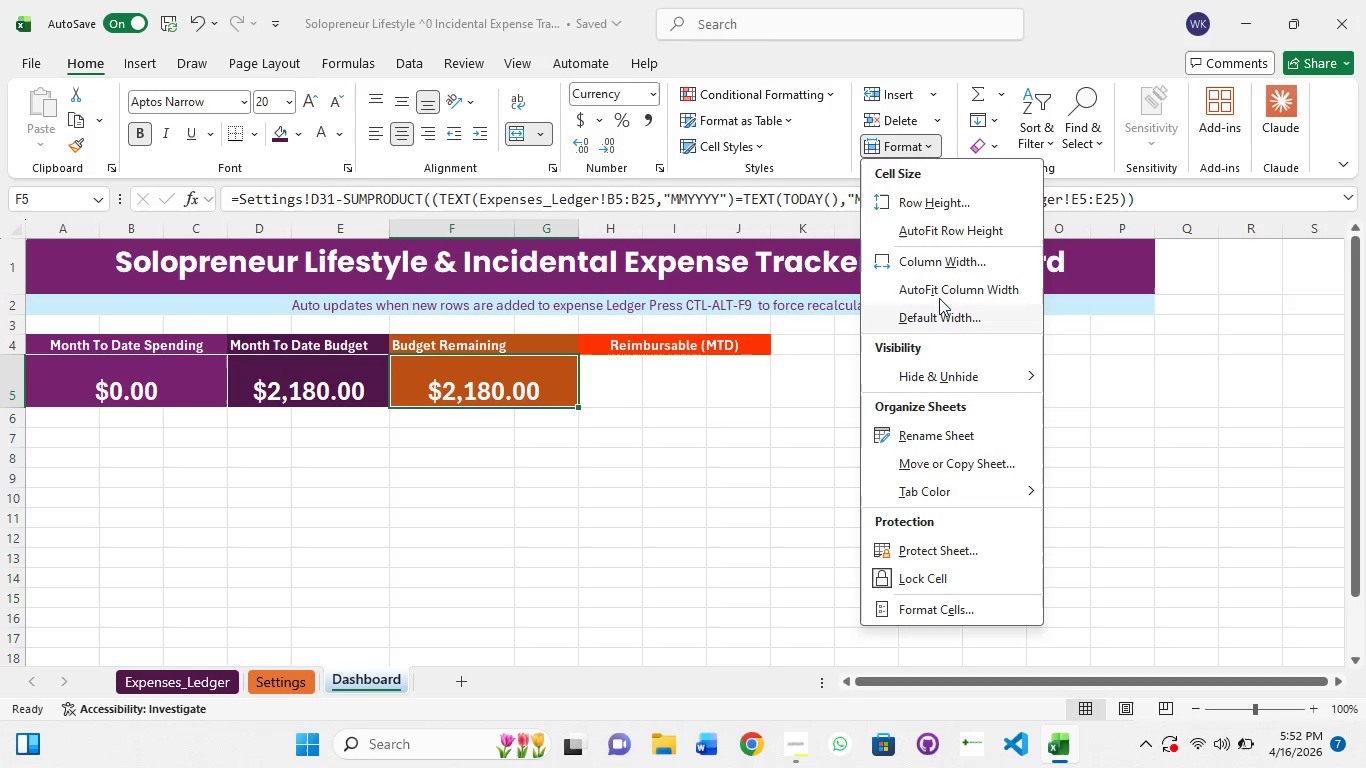 
left_click([929, 609])
 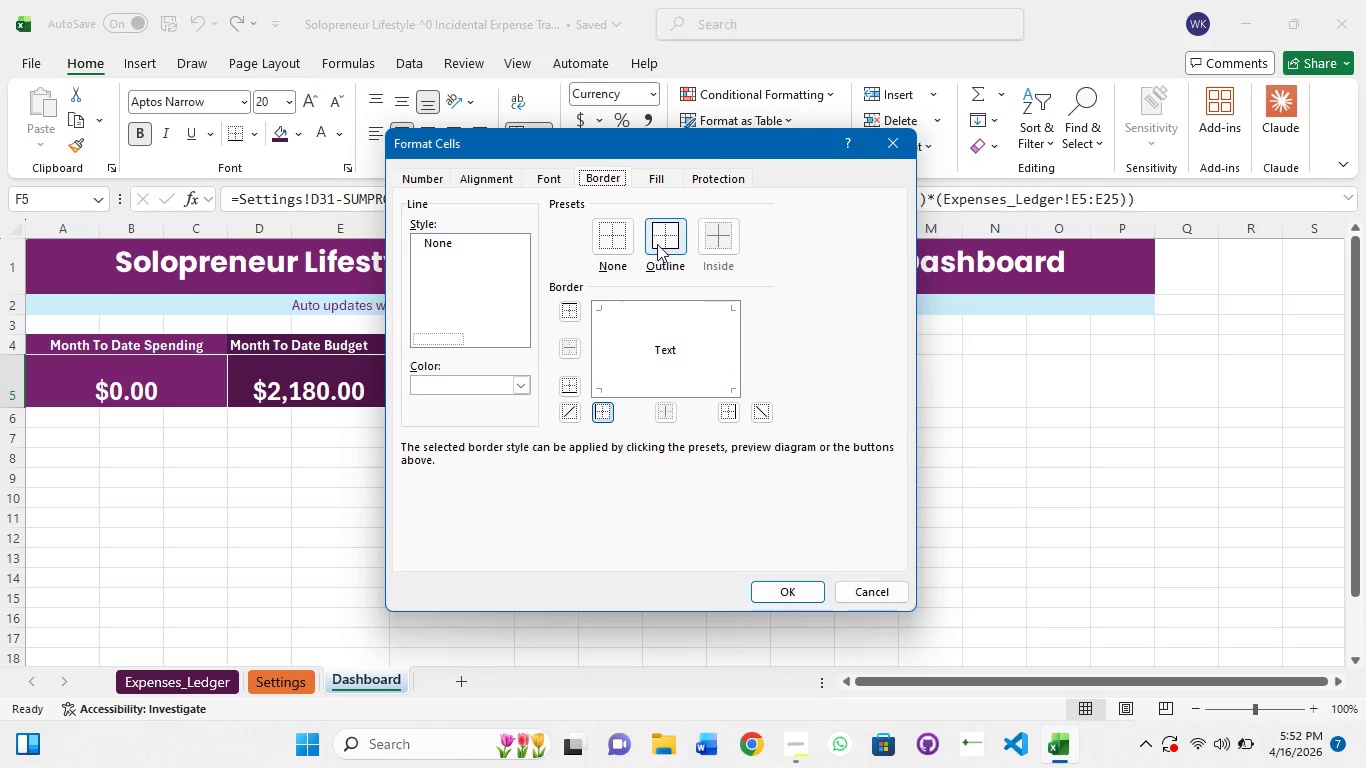 
left_click([660, 245])
 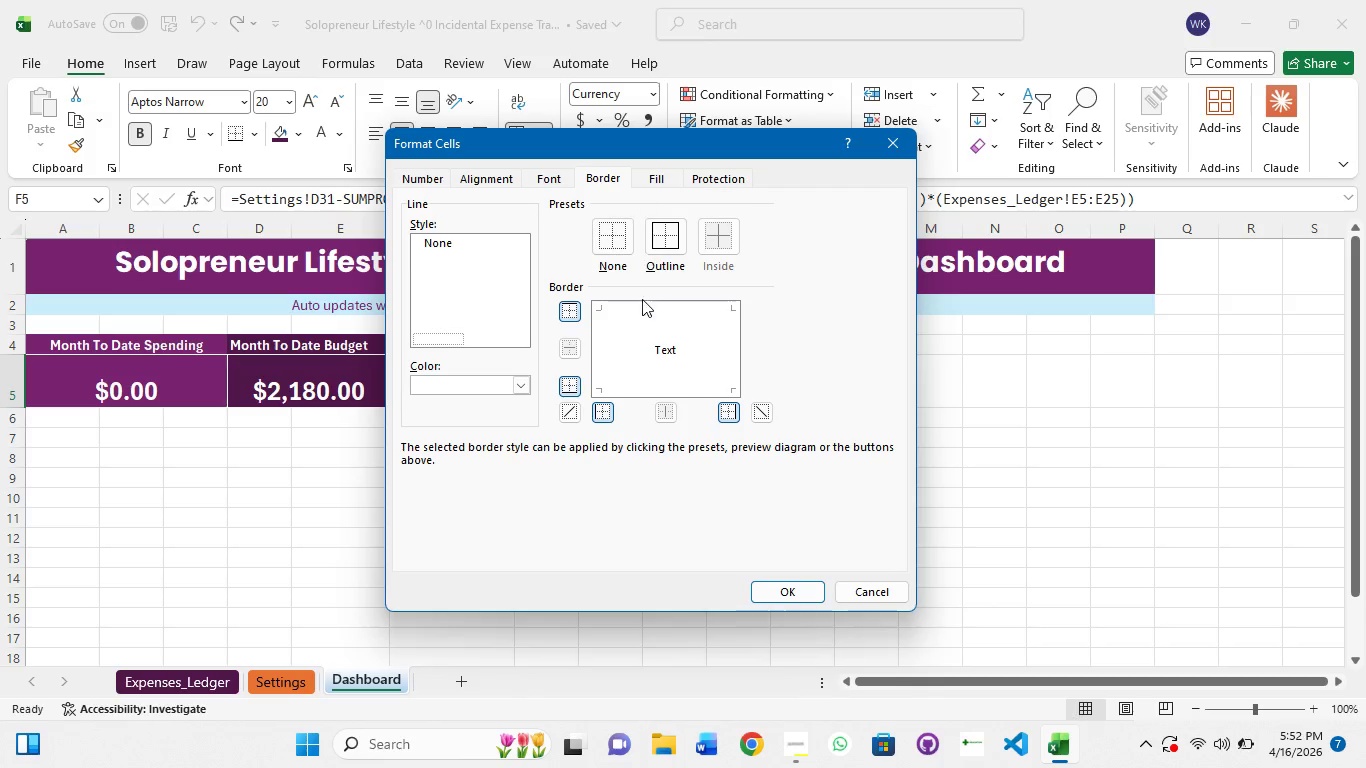 
left_click([489, 386])
 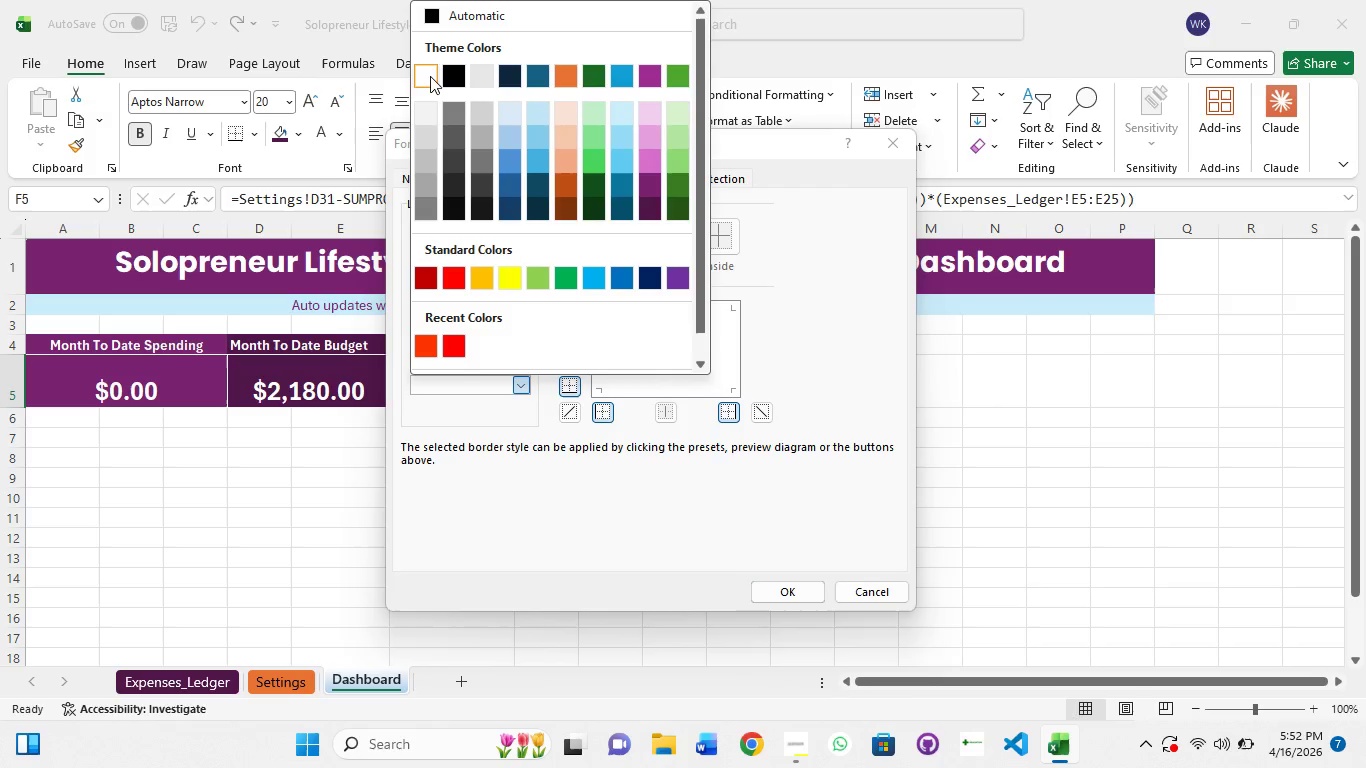 
left_click([429, 76])
 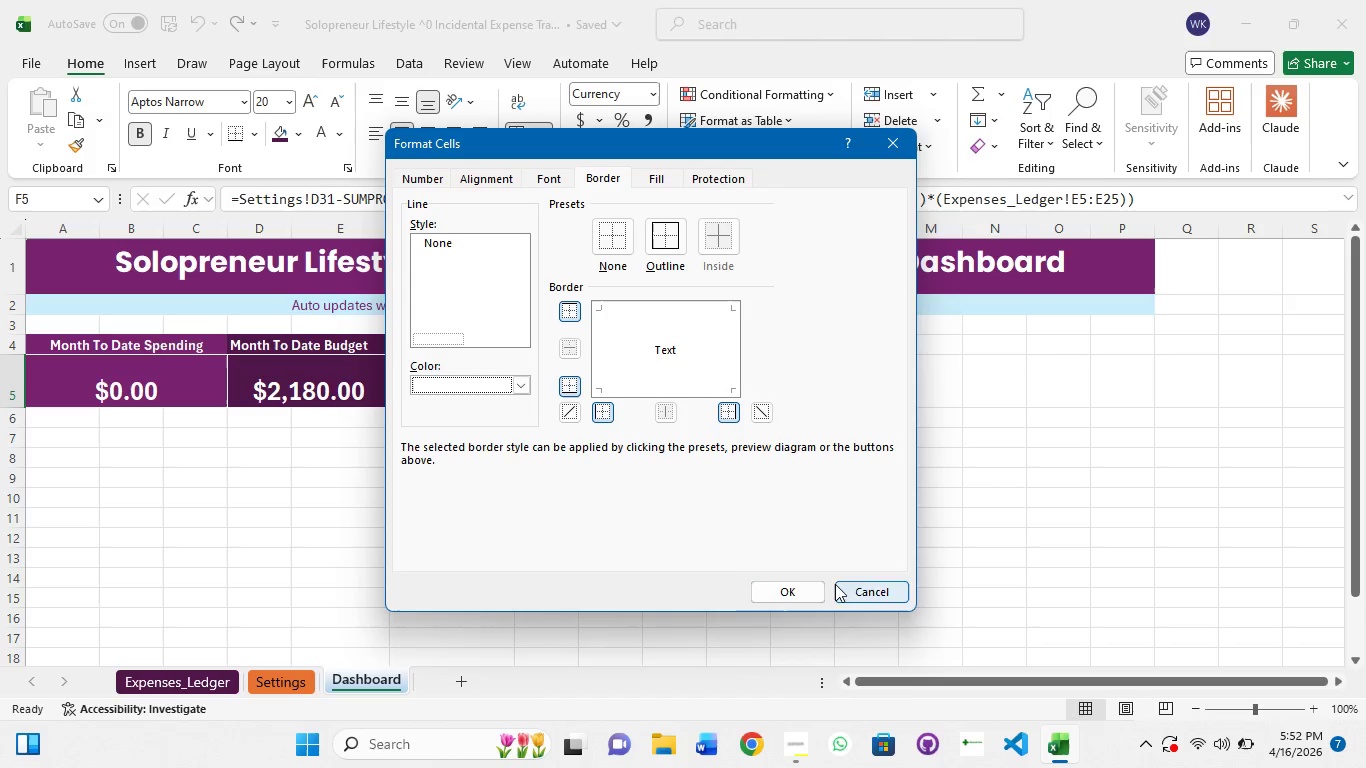 
left_click([783, 584])
 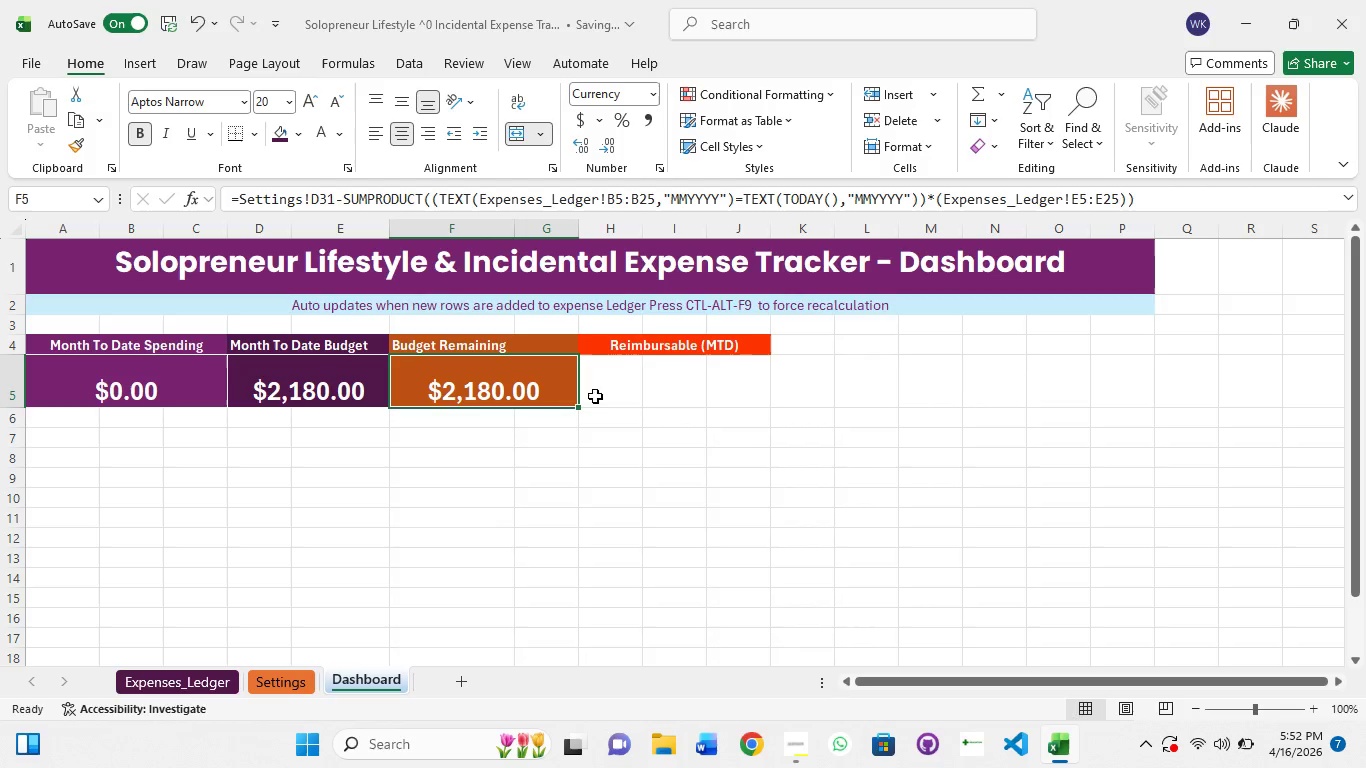 
left_click([621, 374])
 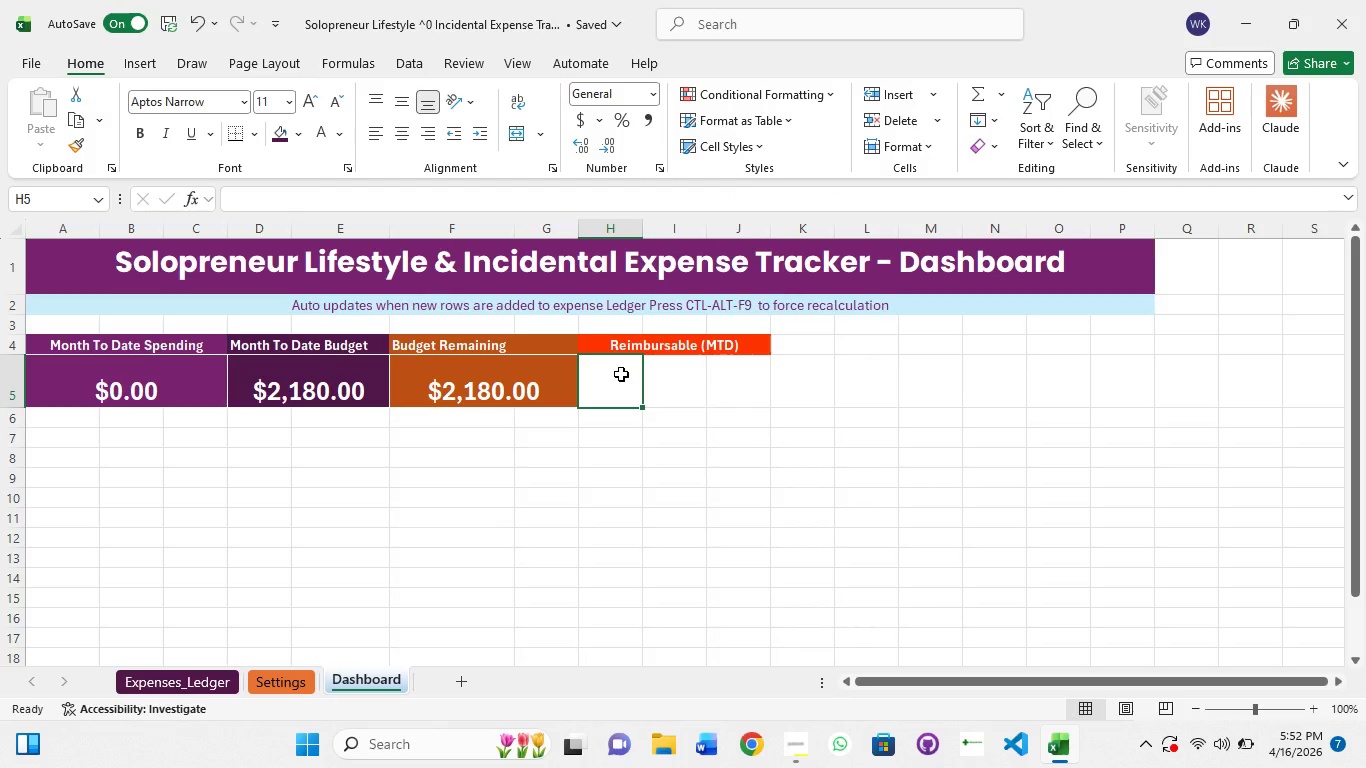 
wait(7.33)
 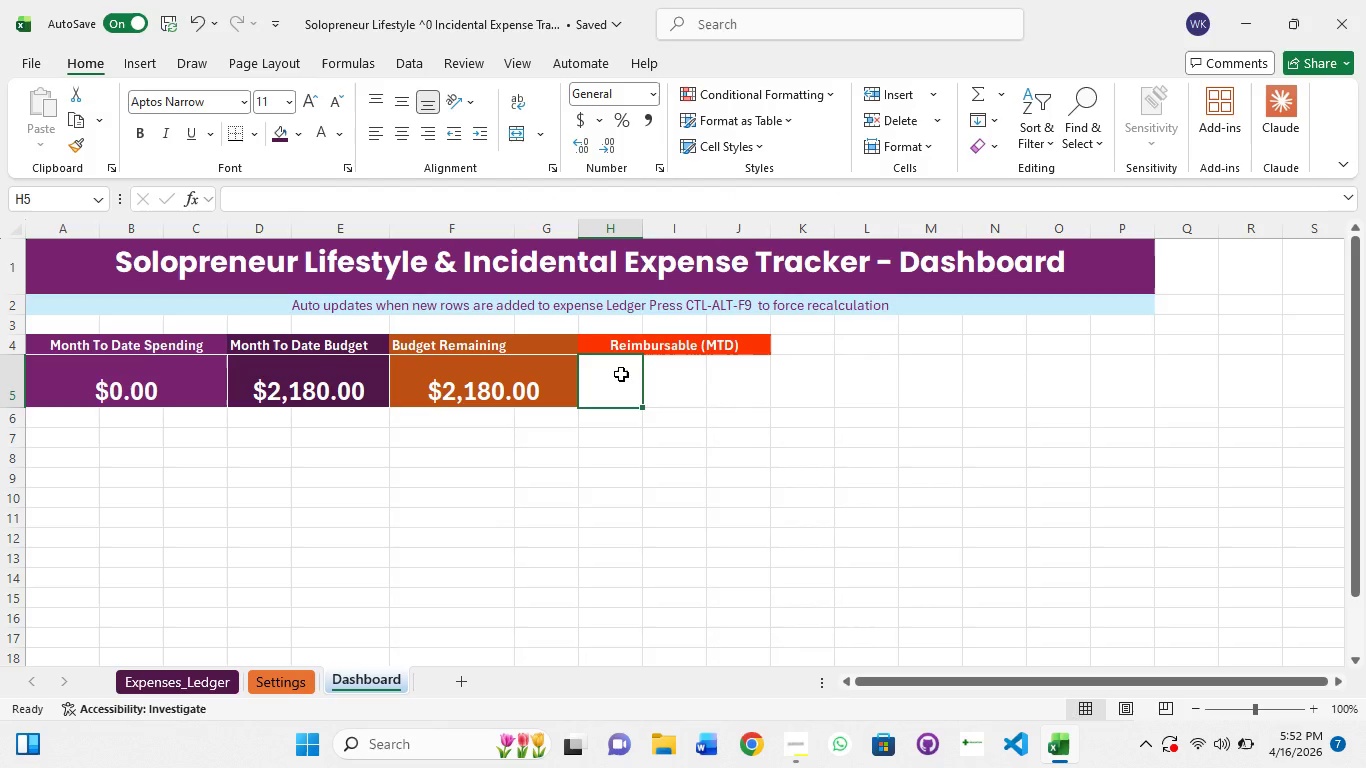 
left_click([622, 373])
 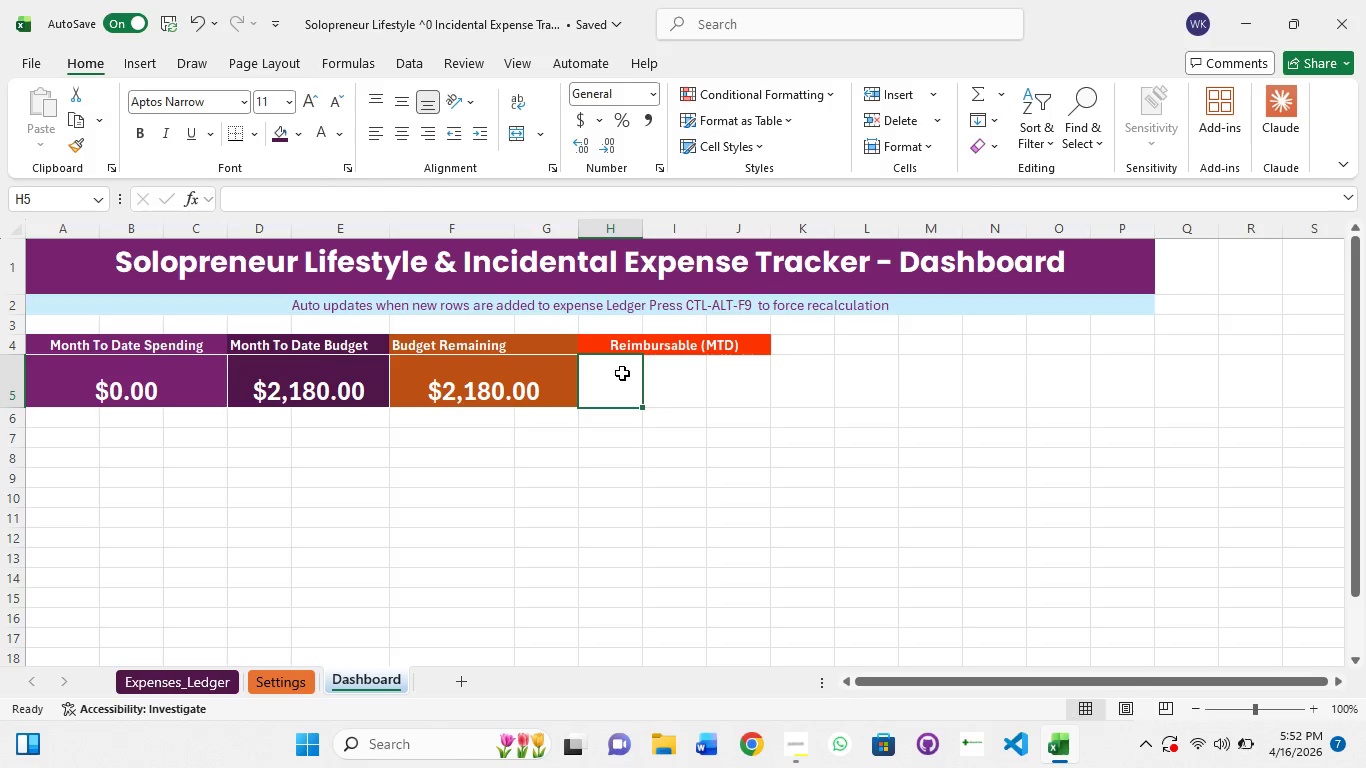 
double_click([622, 373])
 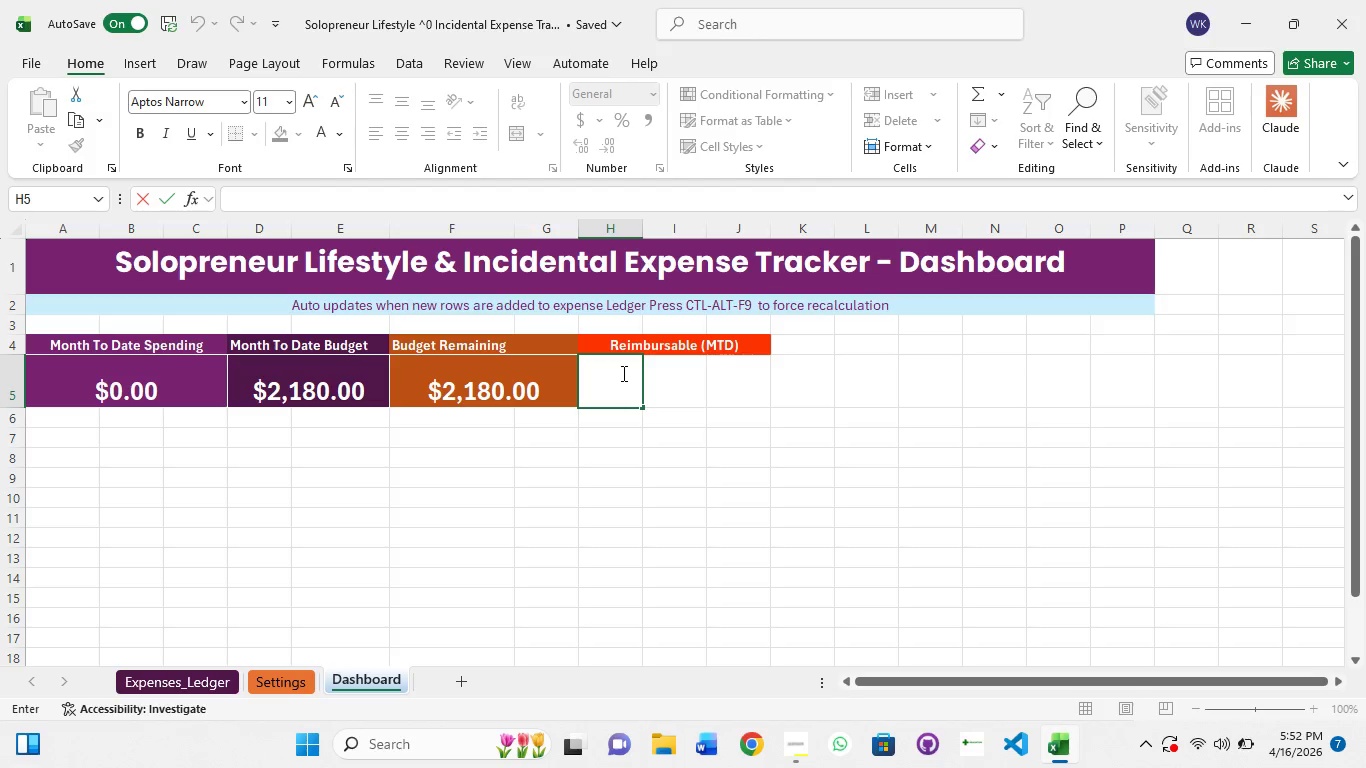 
key(Equal)
 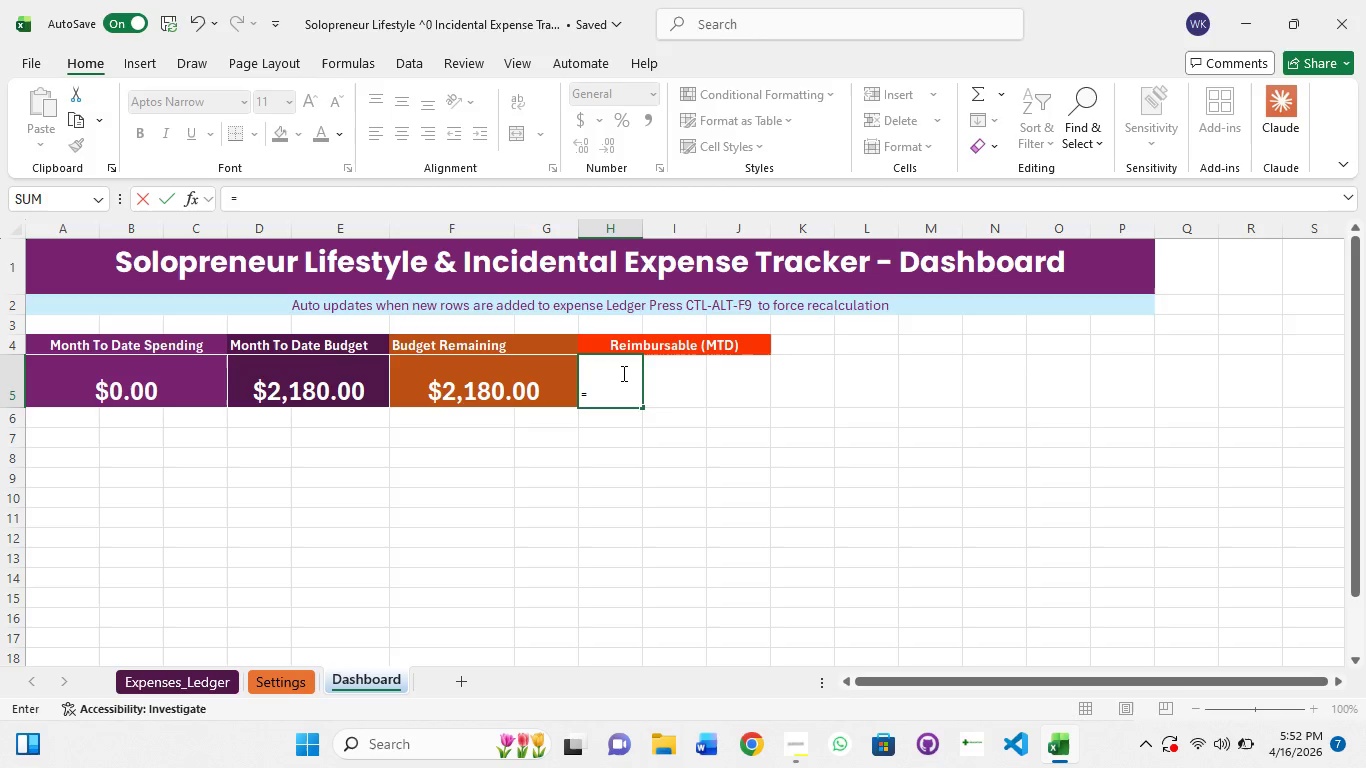 
wait(11.69)
 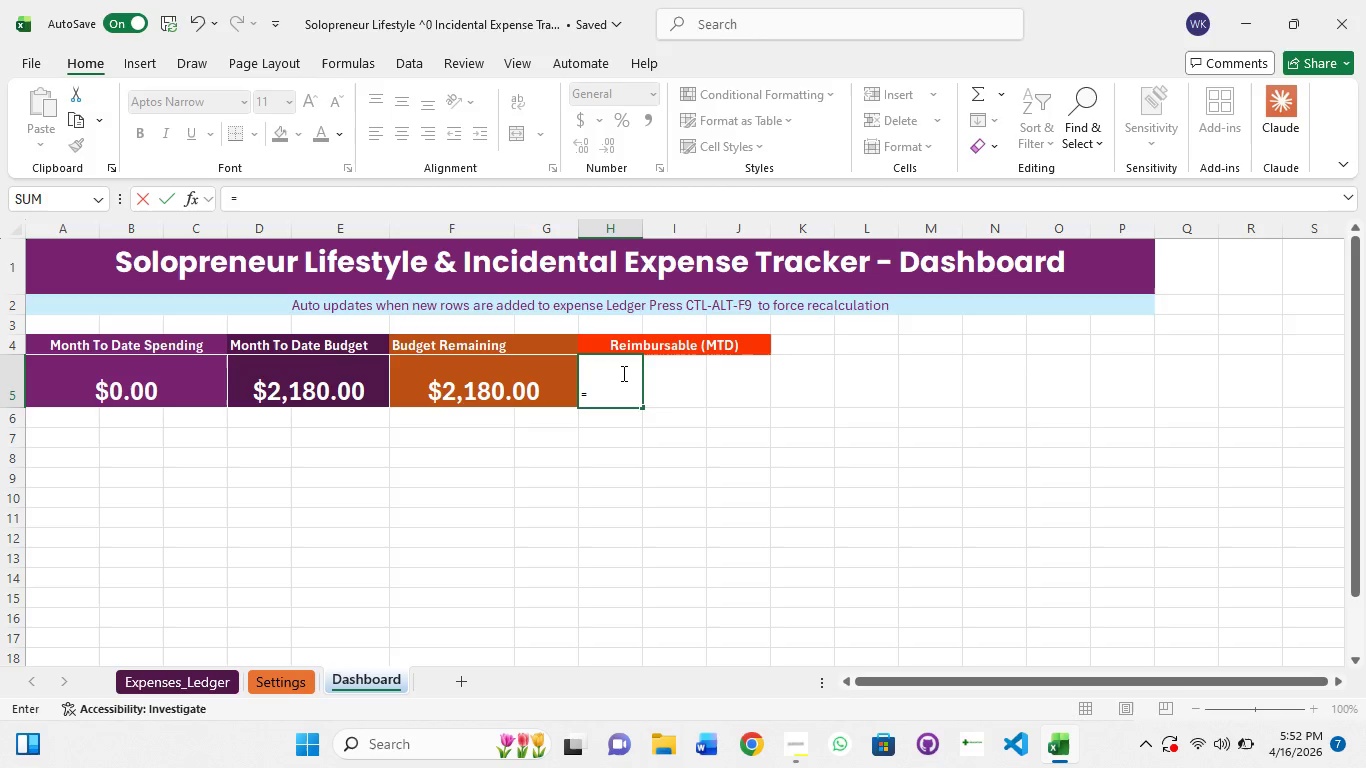 
hold_key(key=ShiftRight, duration=0.61)
 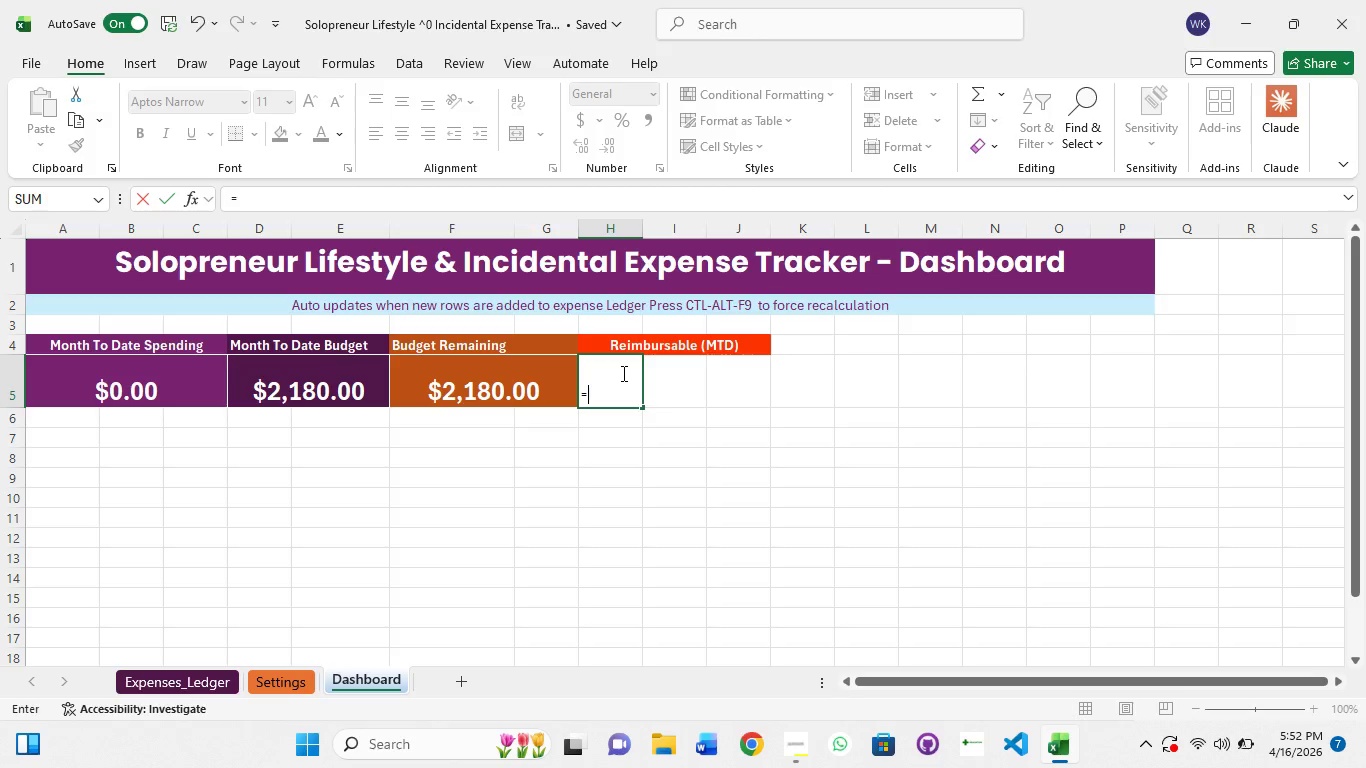 
hold_key(key=ShiftRight, duration=0.7)
 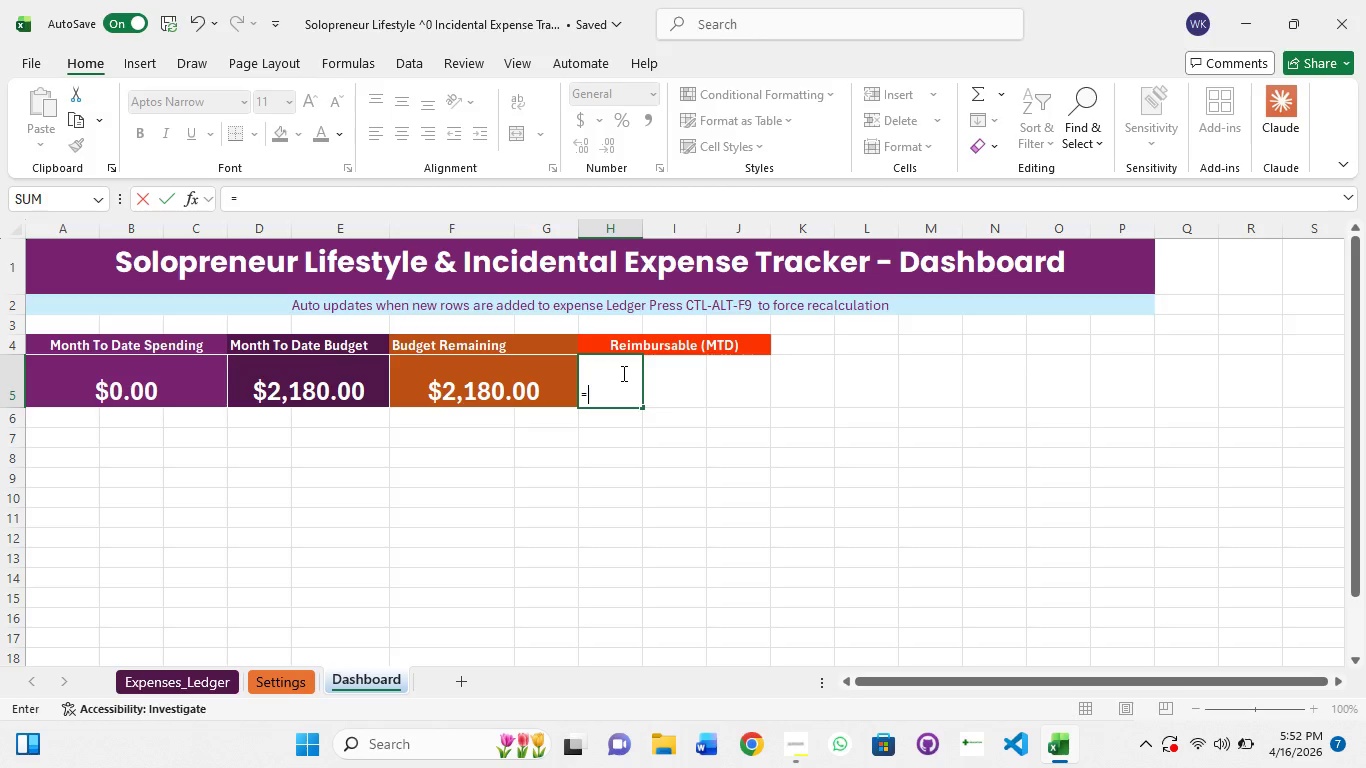 
type(SumP)
key(Tab)
 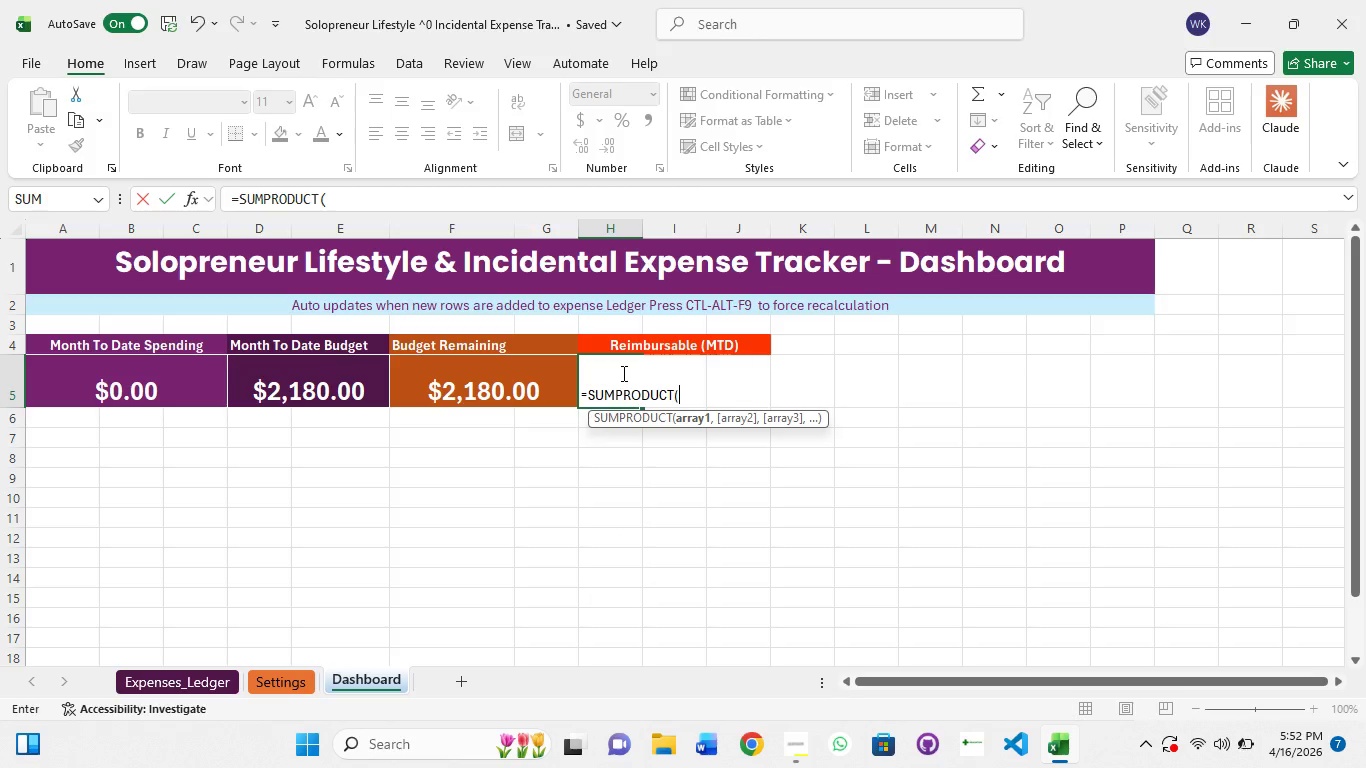 
wait(7.53)
 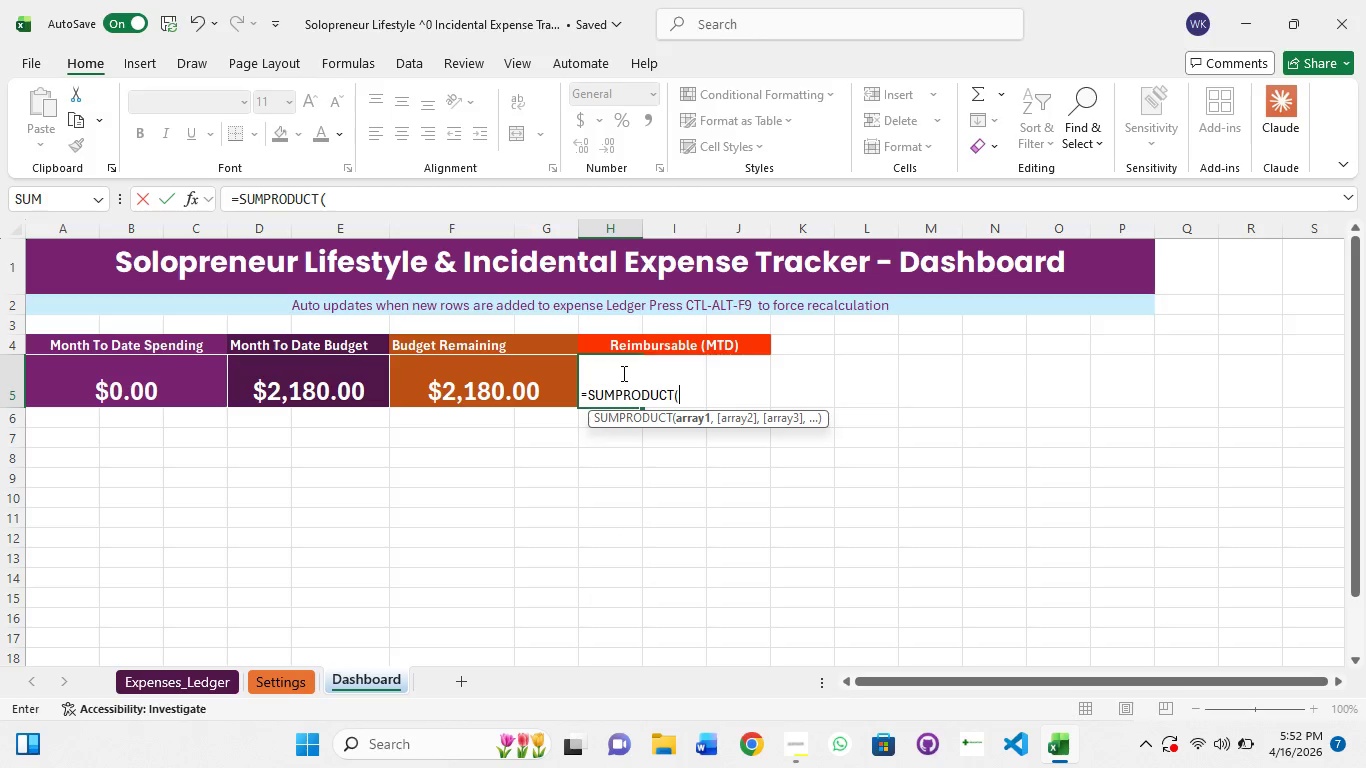 
type((TEXT('EX)
key(Backspace)
type(xpenses_Ledger'!)
 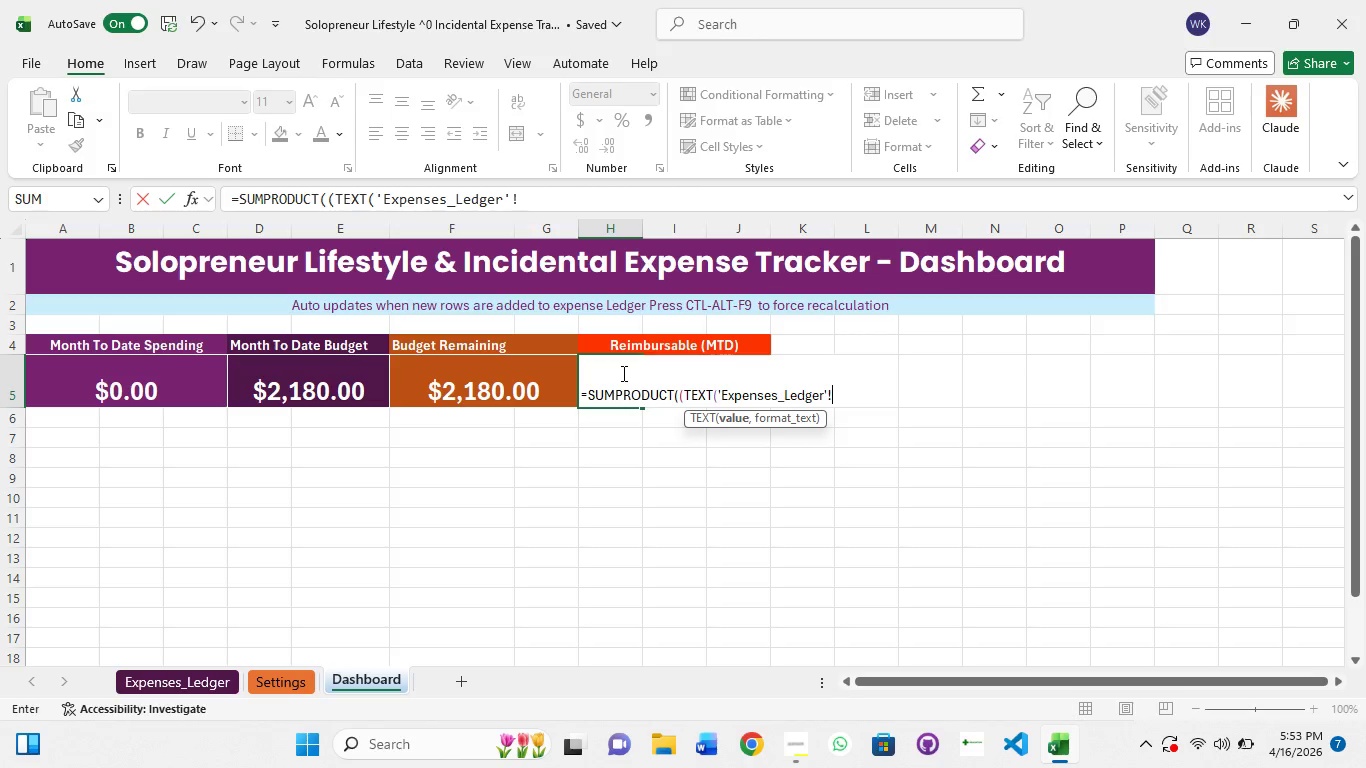 
type(B5:B25)
 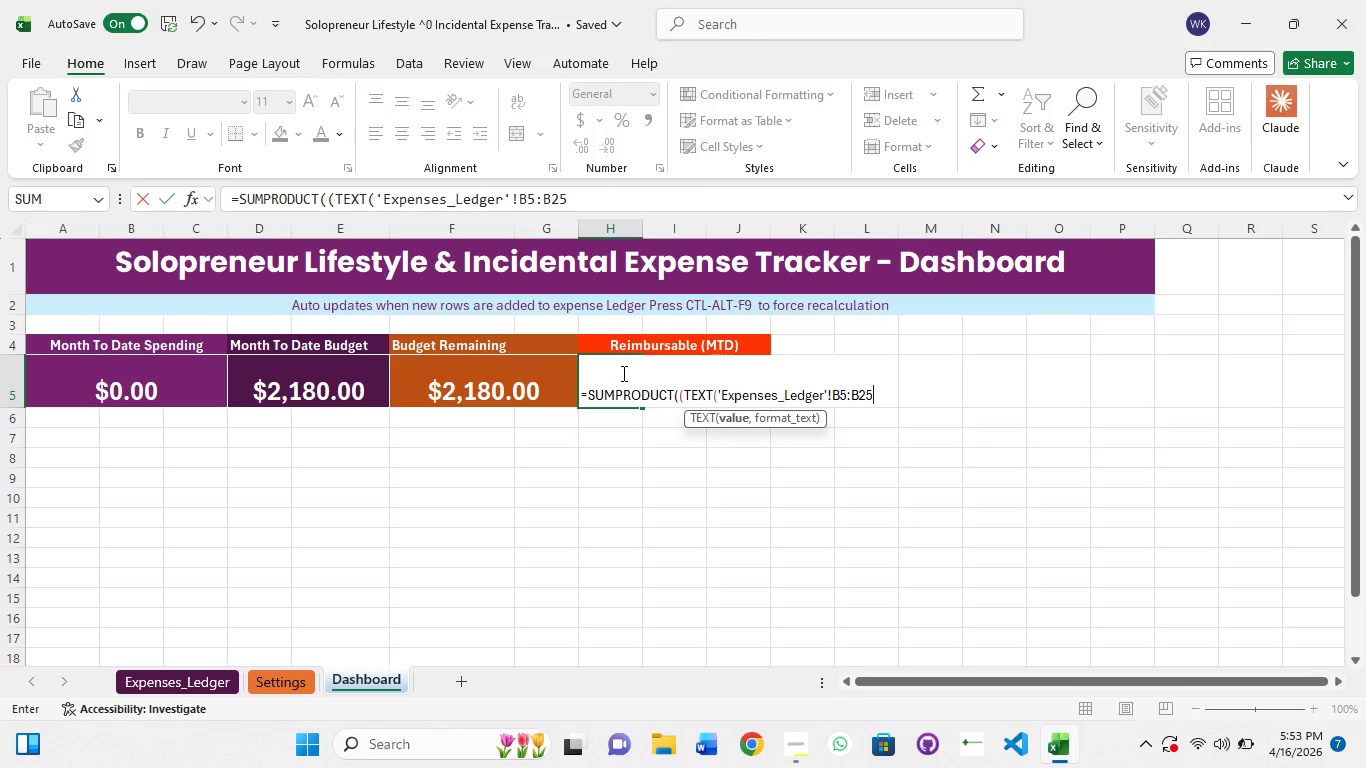 
type(,"MMYYYY",)
key(Backspace)
 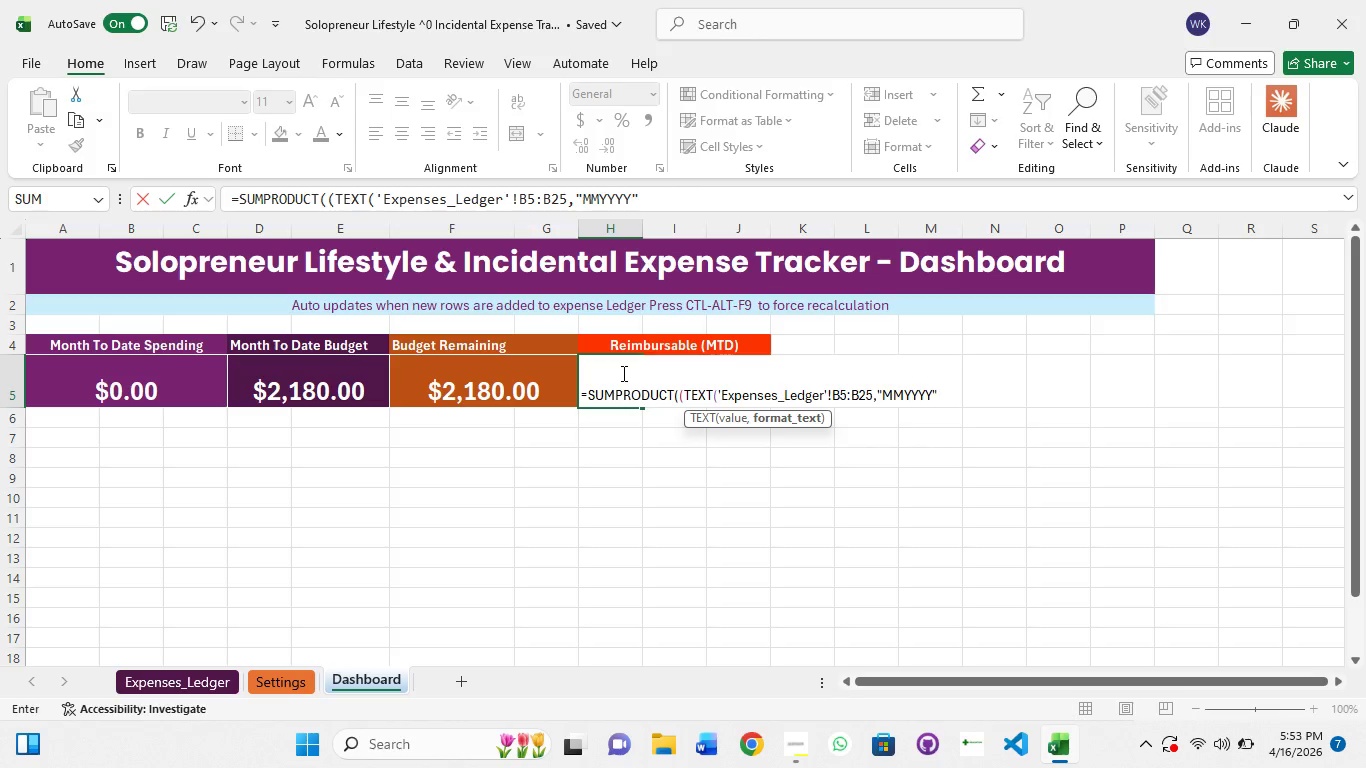 
key(Shift+0)
 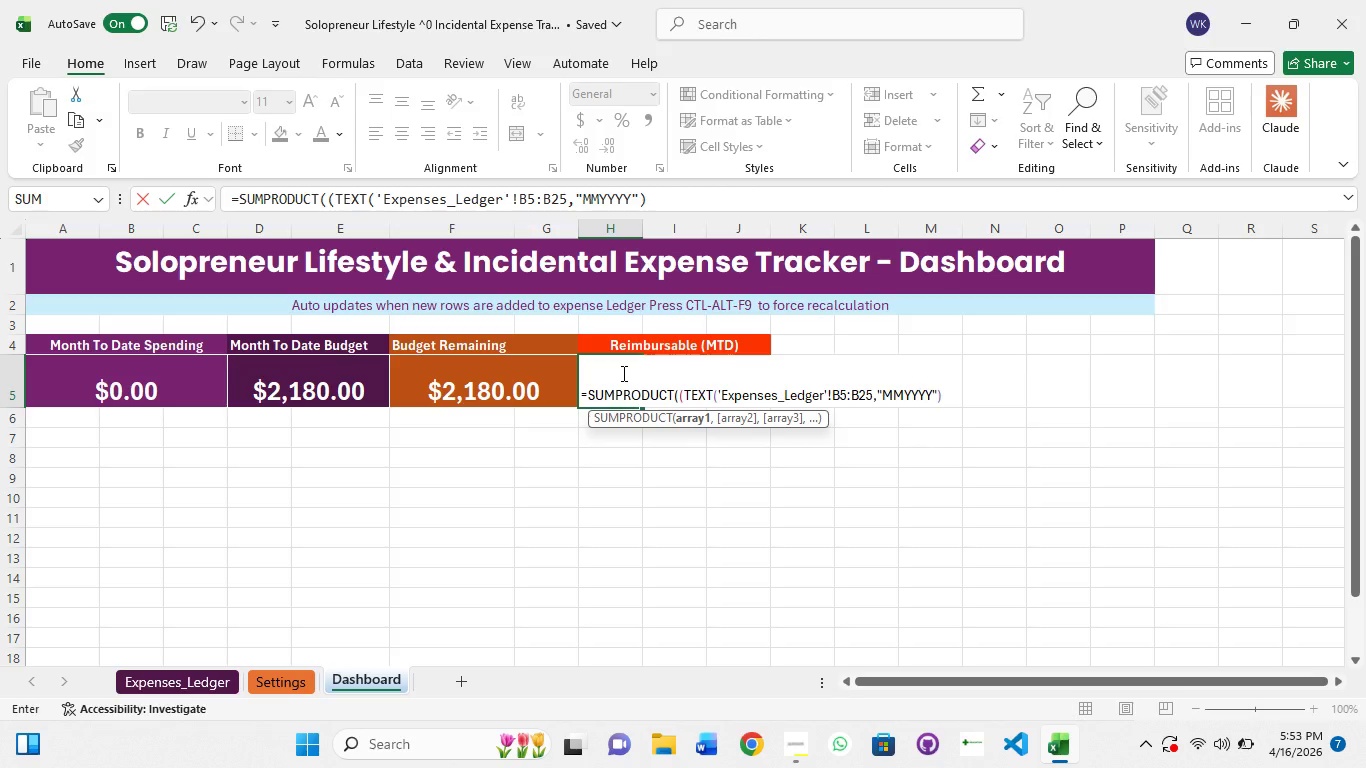 
type(=TEXT(TODAY(),"MMYYYY")
 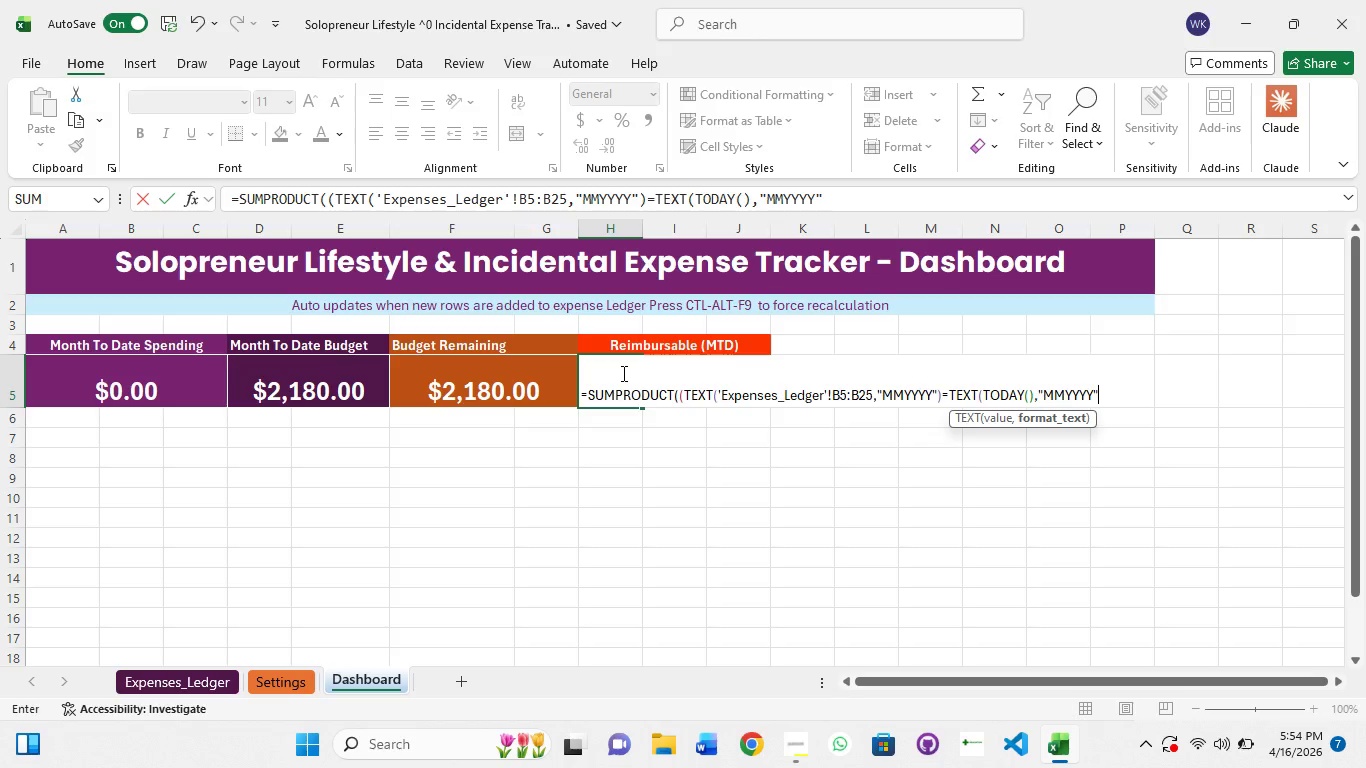 
hold_key(key=ShiftRight, duration=1.5)
 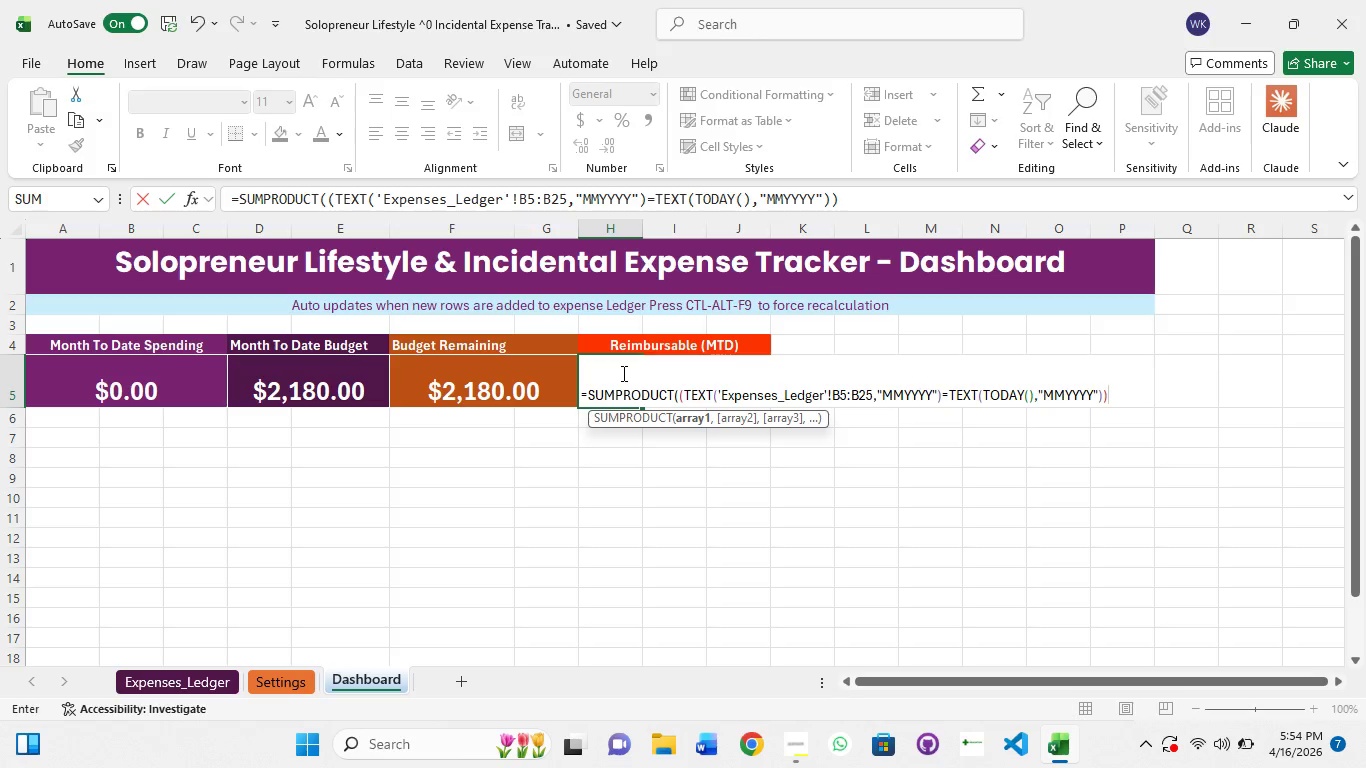 
type())*)
 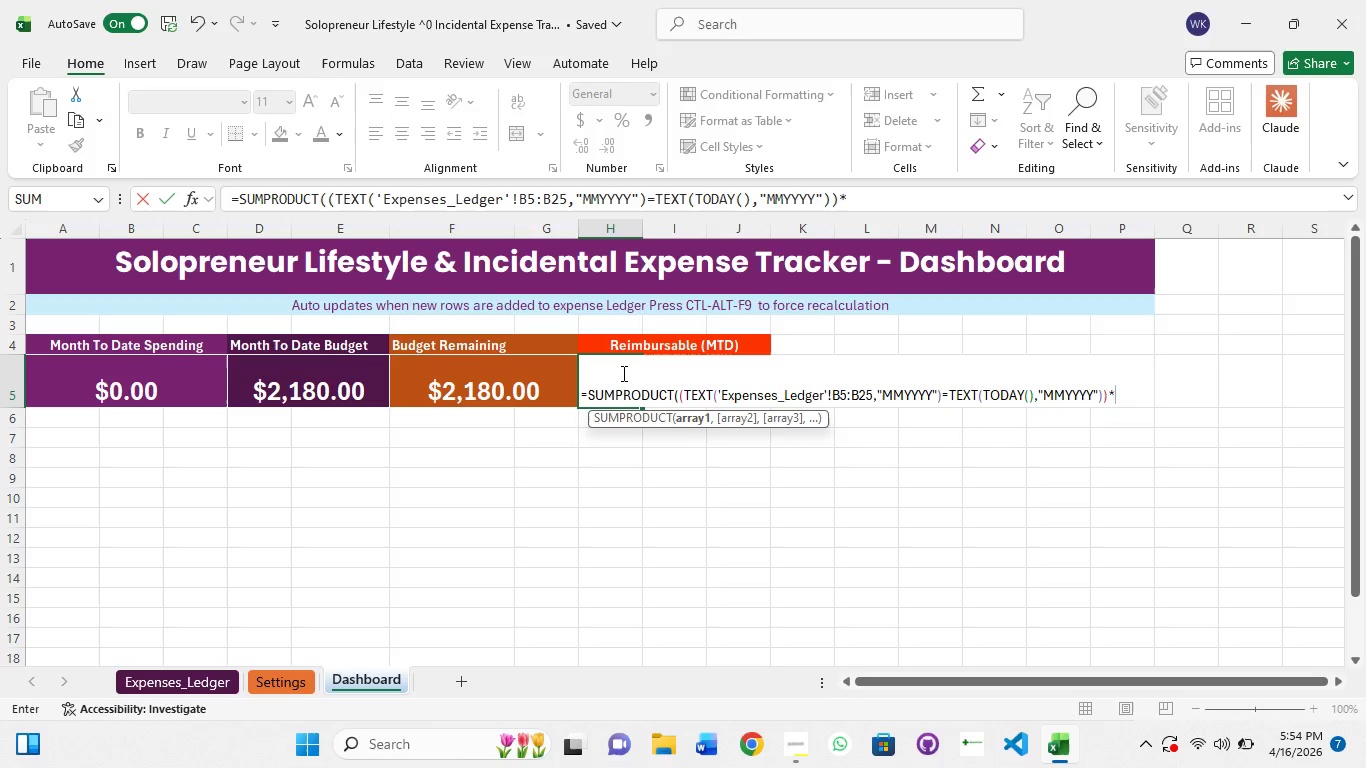 
wait(5.53)
 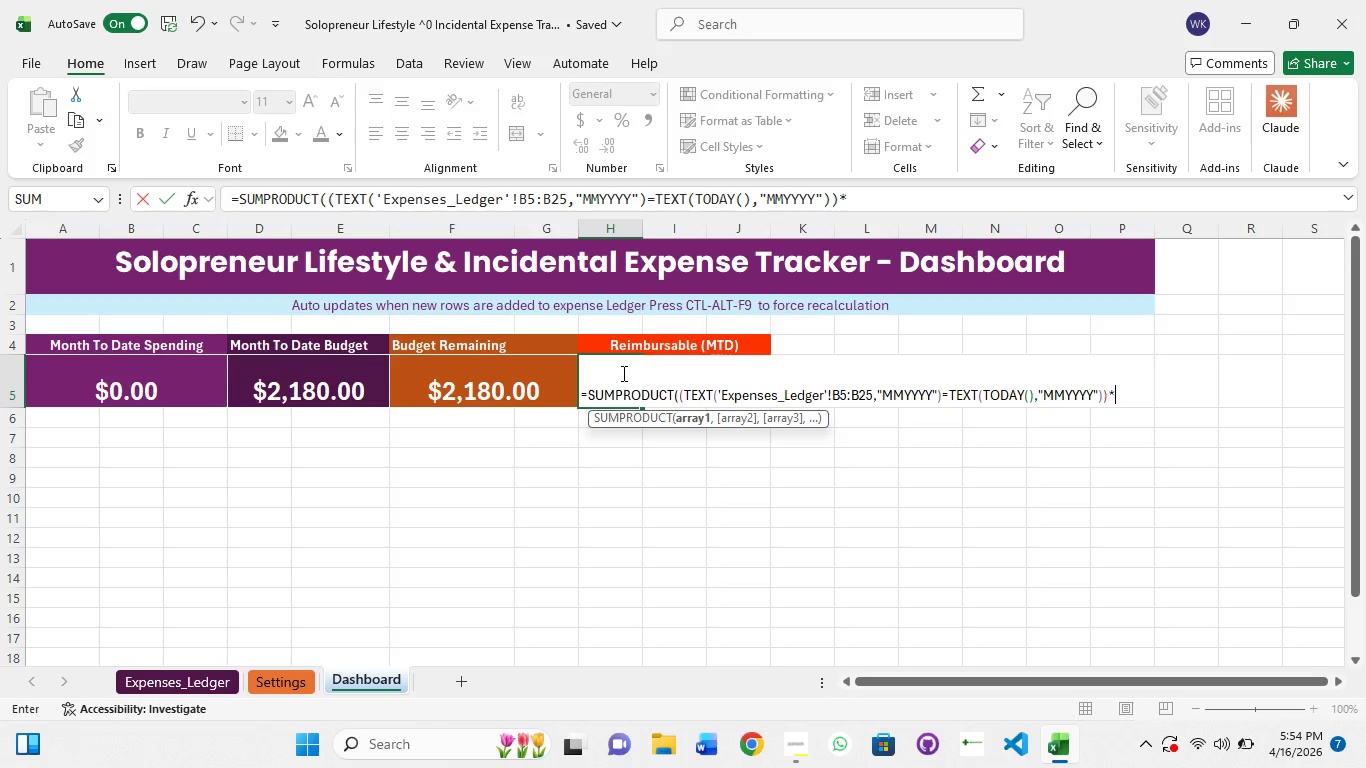 
type(('Exp[NumLock]enses_Ladger)
key(Backspace)
key(Backspace)
key(Backspace)
key(Backspace)
key(Backspace)
type(edger')
 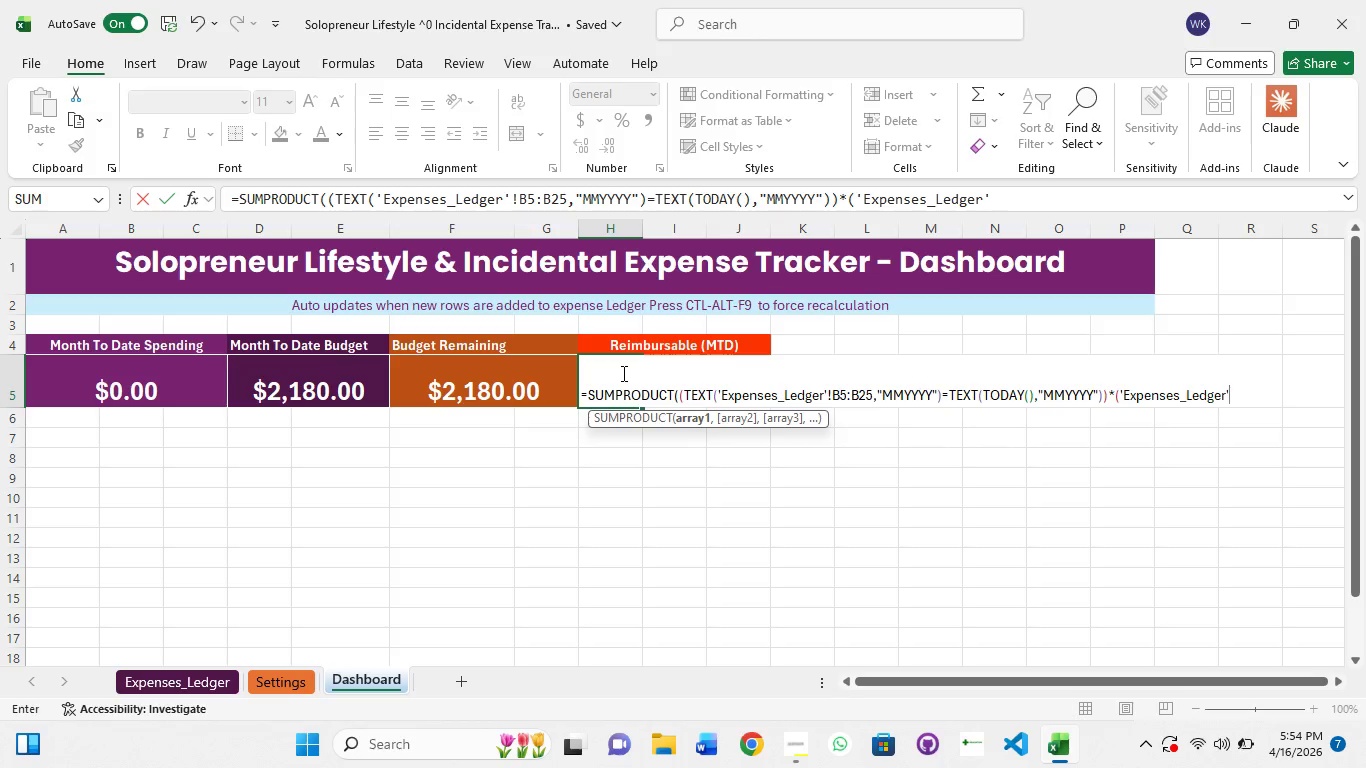 
key(Shift+ShiftRight)
 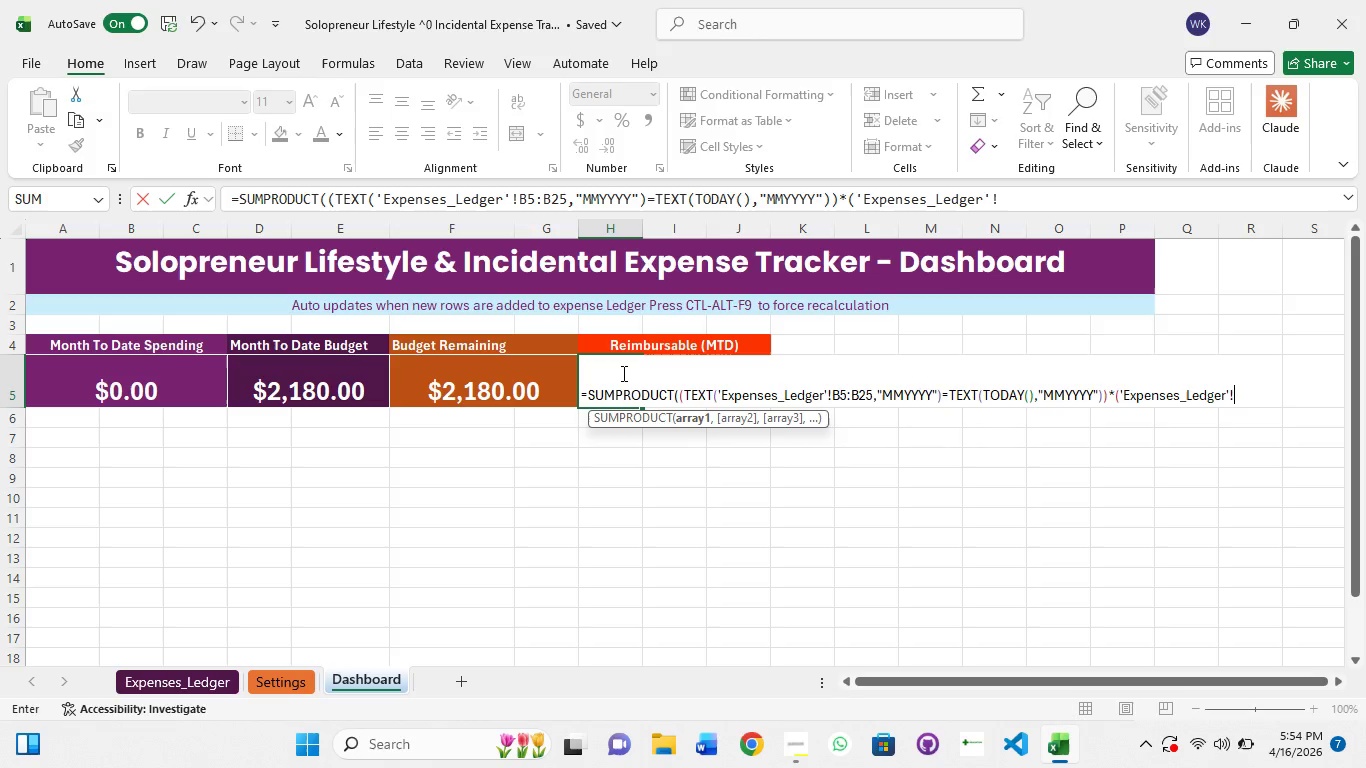 
key(Shift+1)
 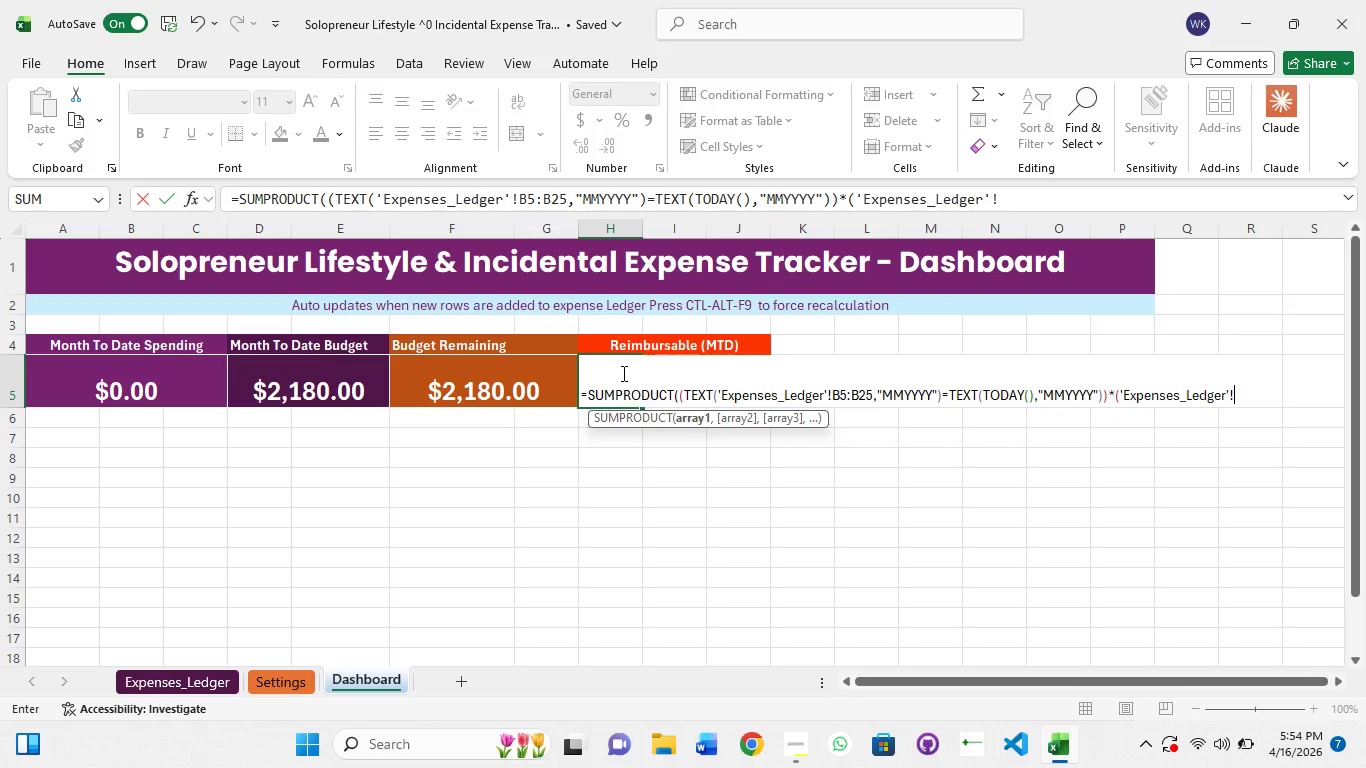 
type(G5:G25)
 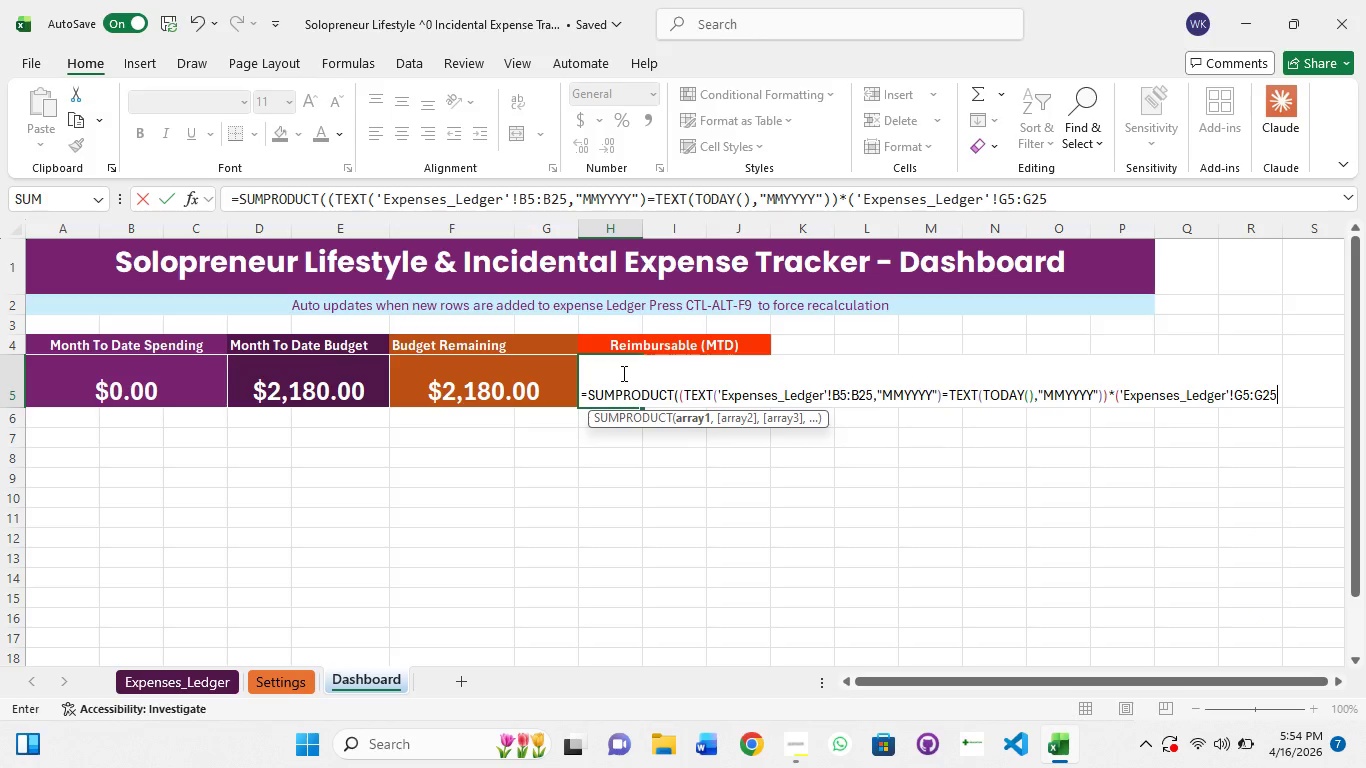 
wait(5.72)
 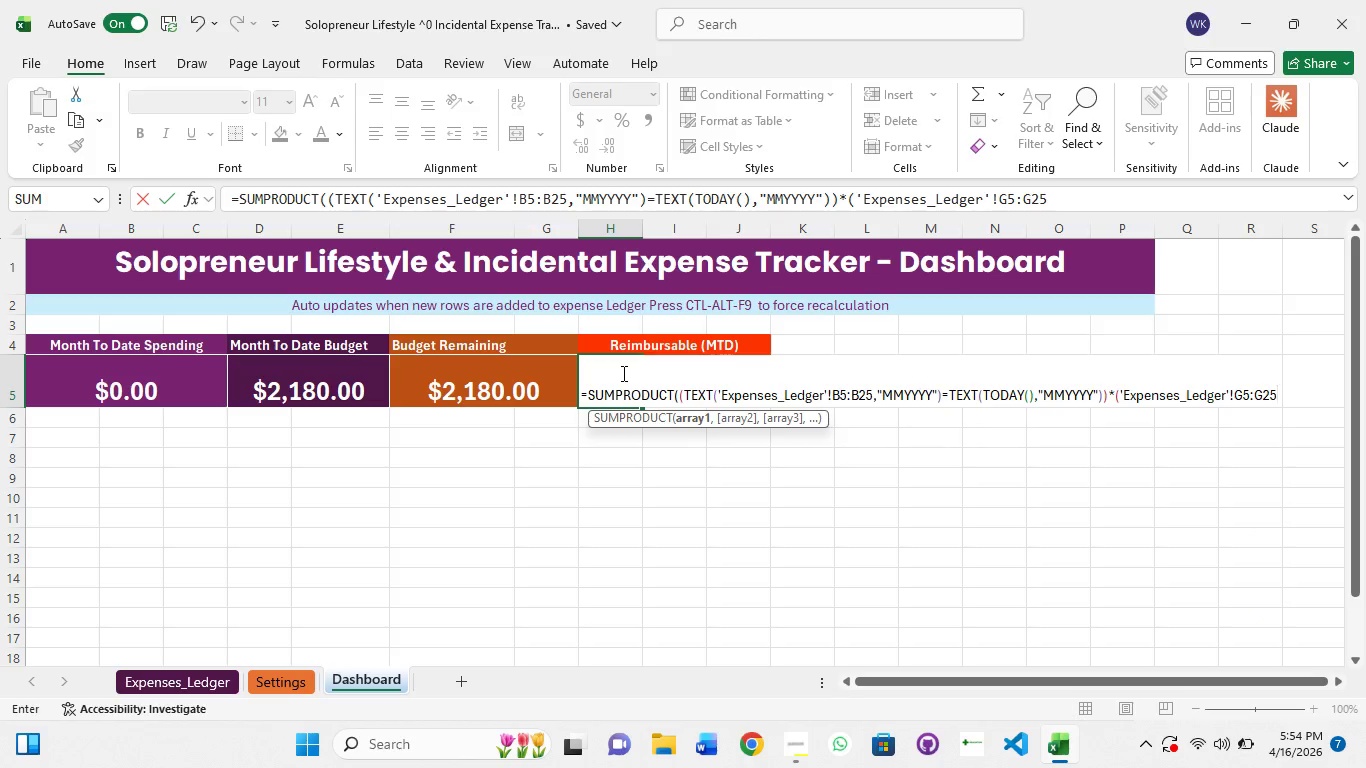 
key(Equal)
 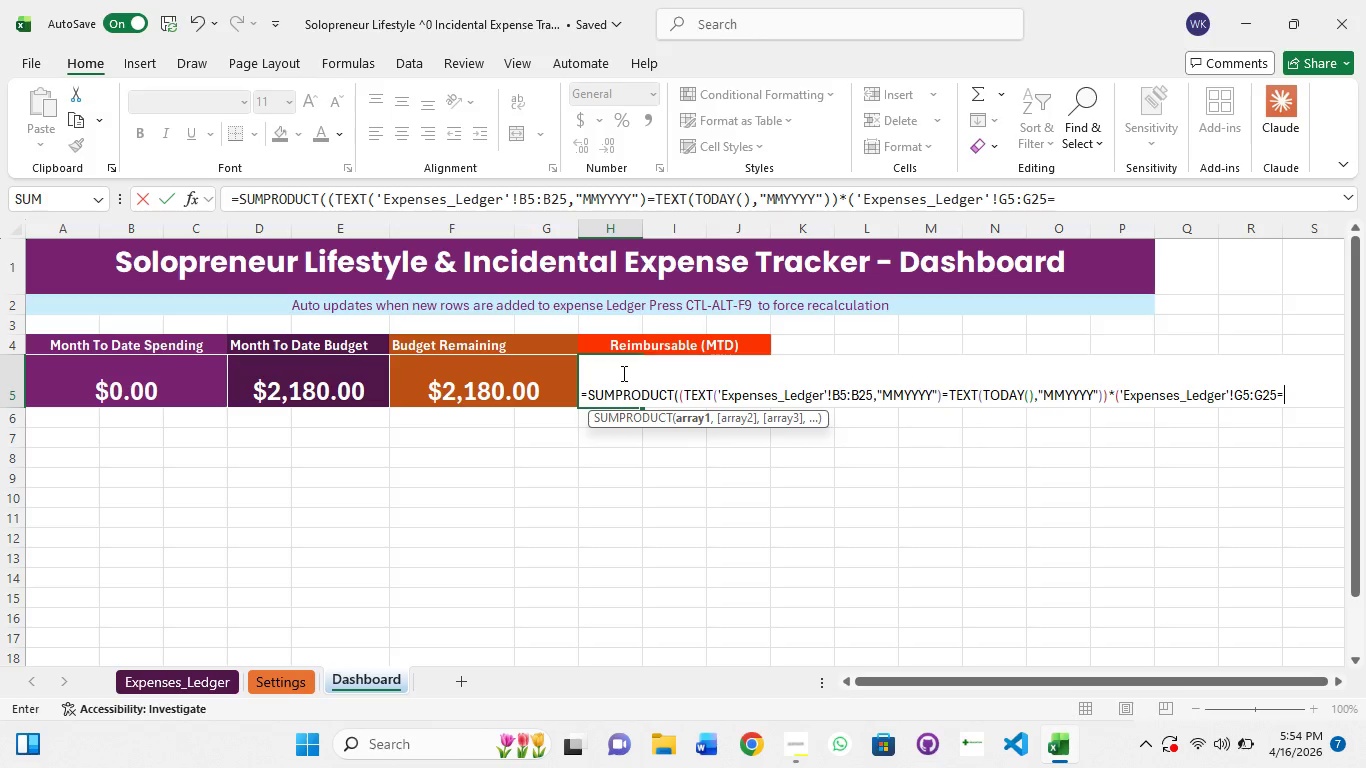 
hold_key(key=ShiftRight, duration=1.5)
 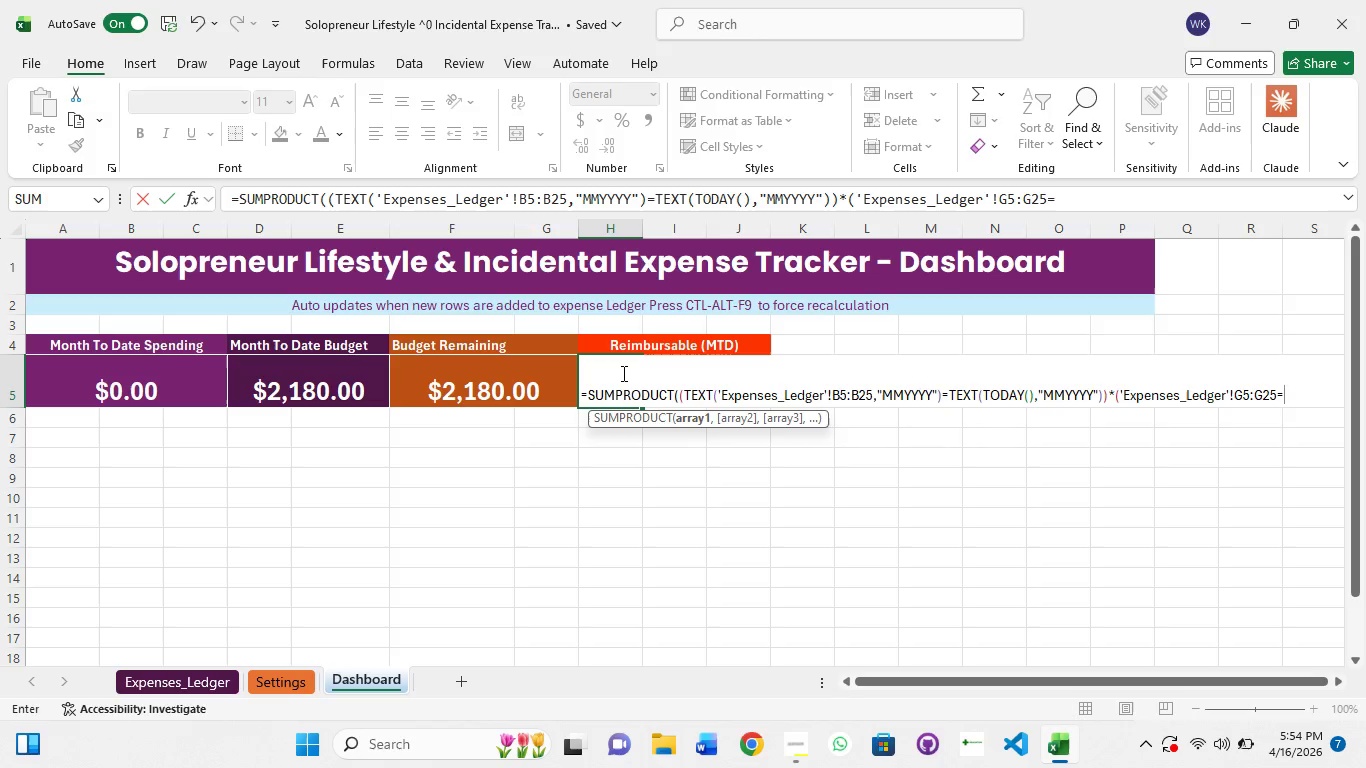 
type("Yes")))
 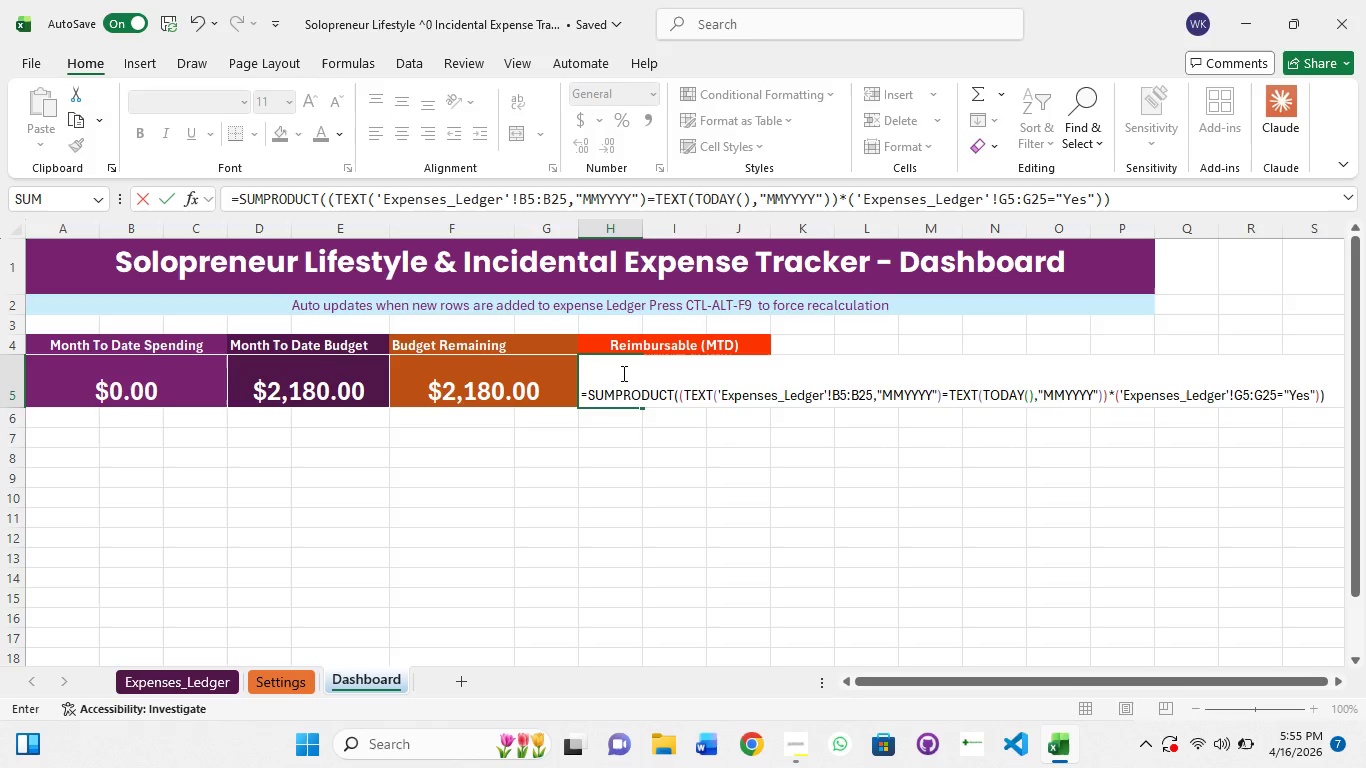 